 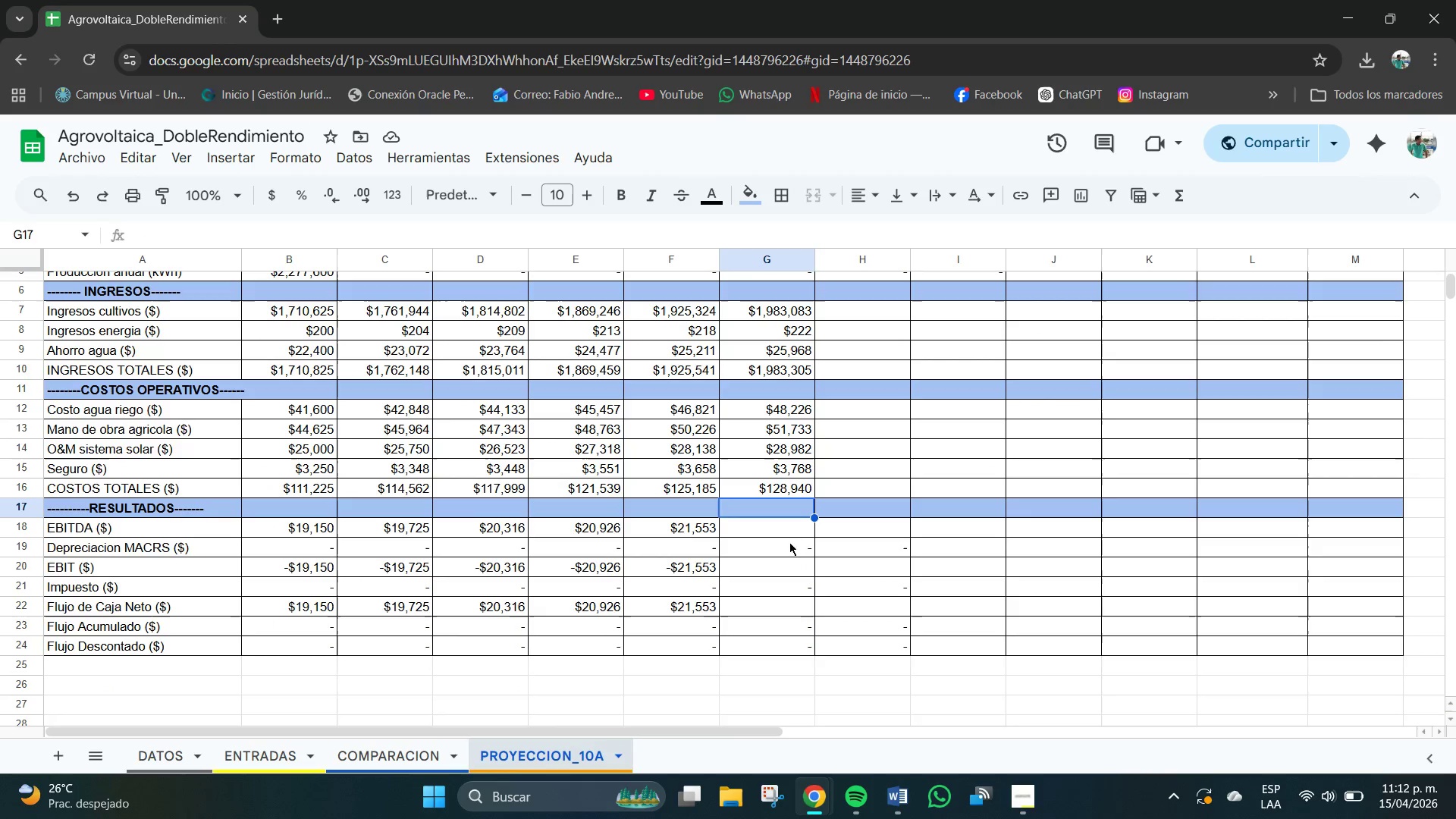 
left_click([771, 529])
 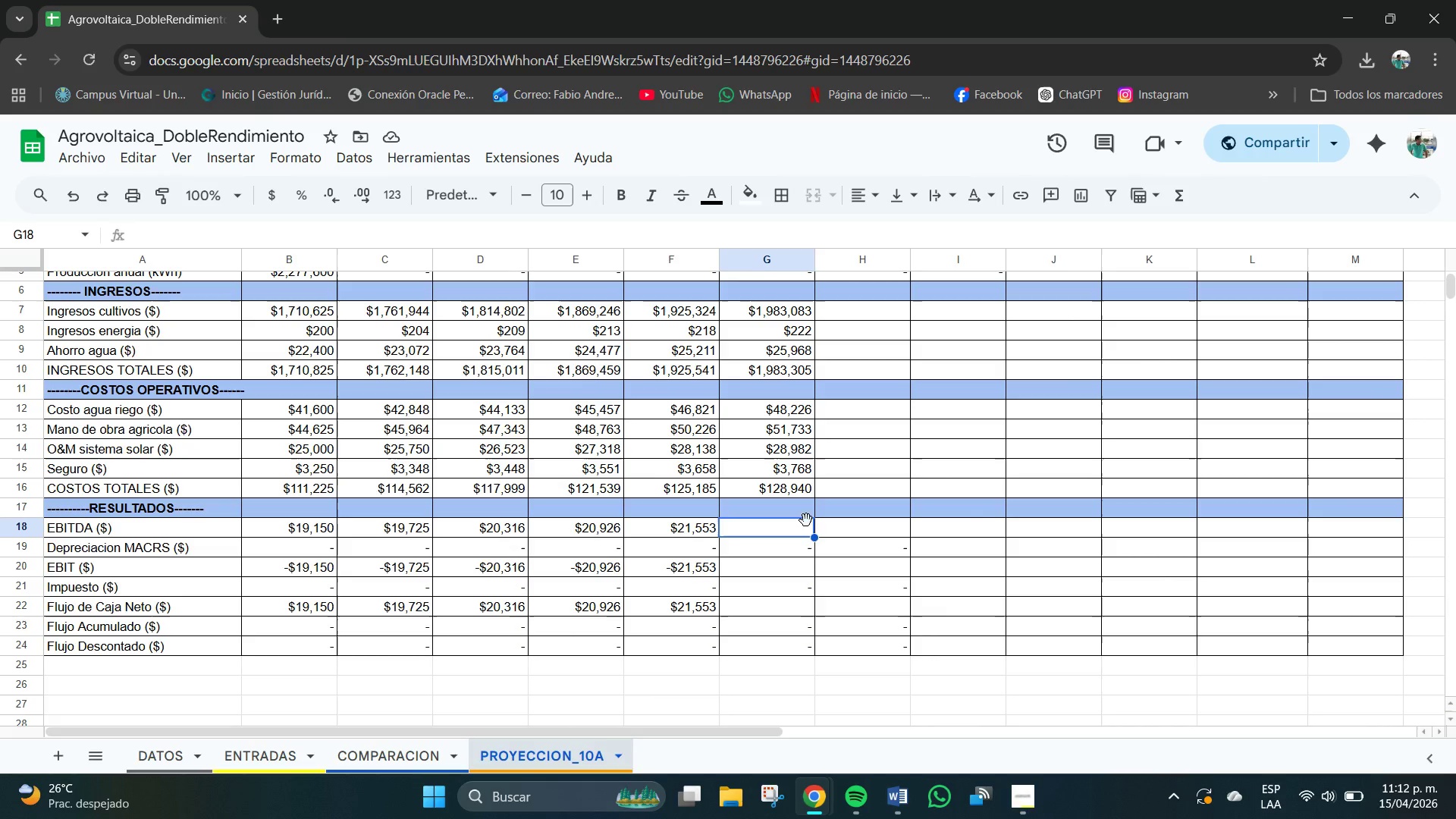 
wait(5.73)
 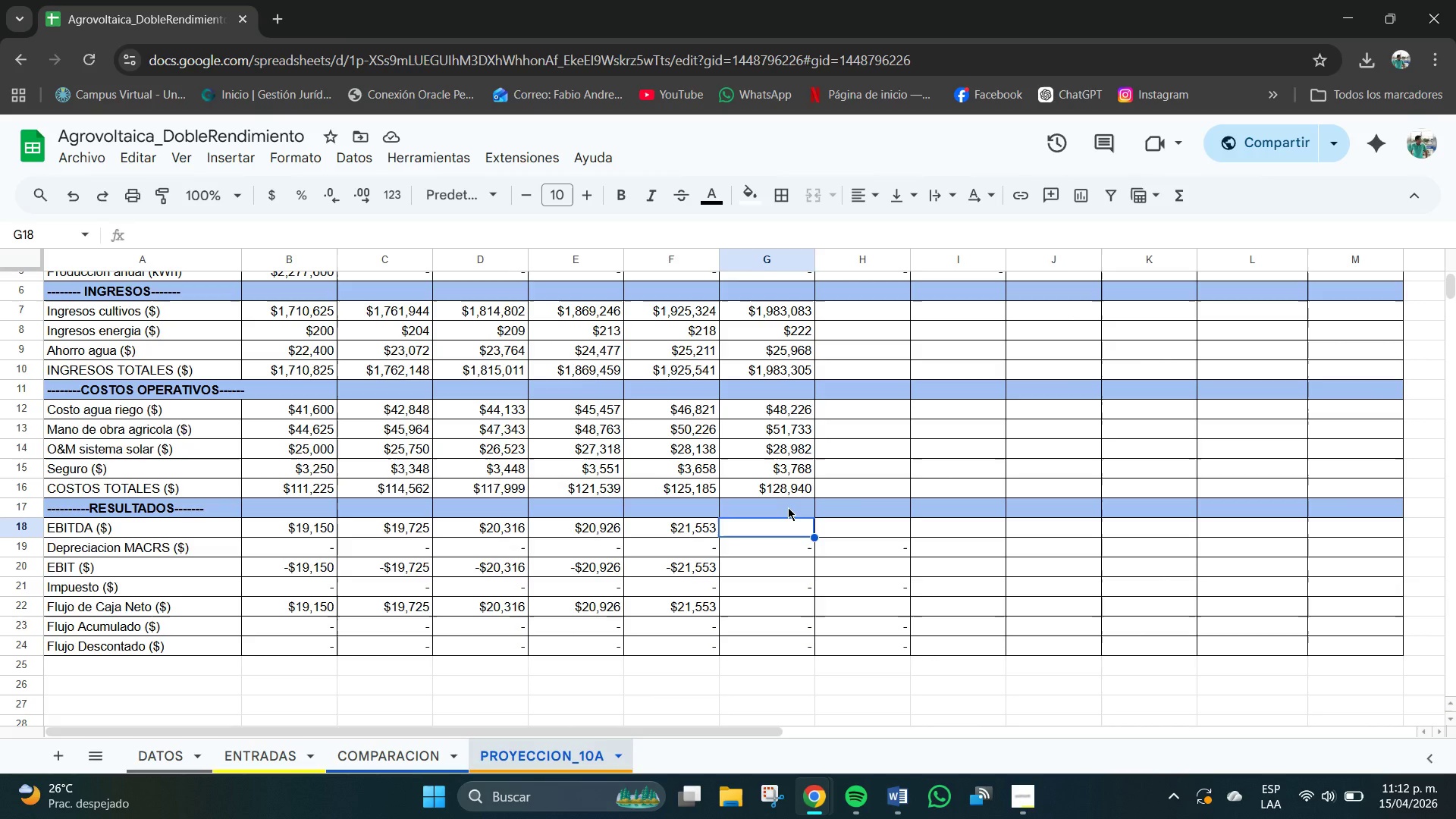 
type()G9-G14)
key(Backspace)
type(5)
 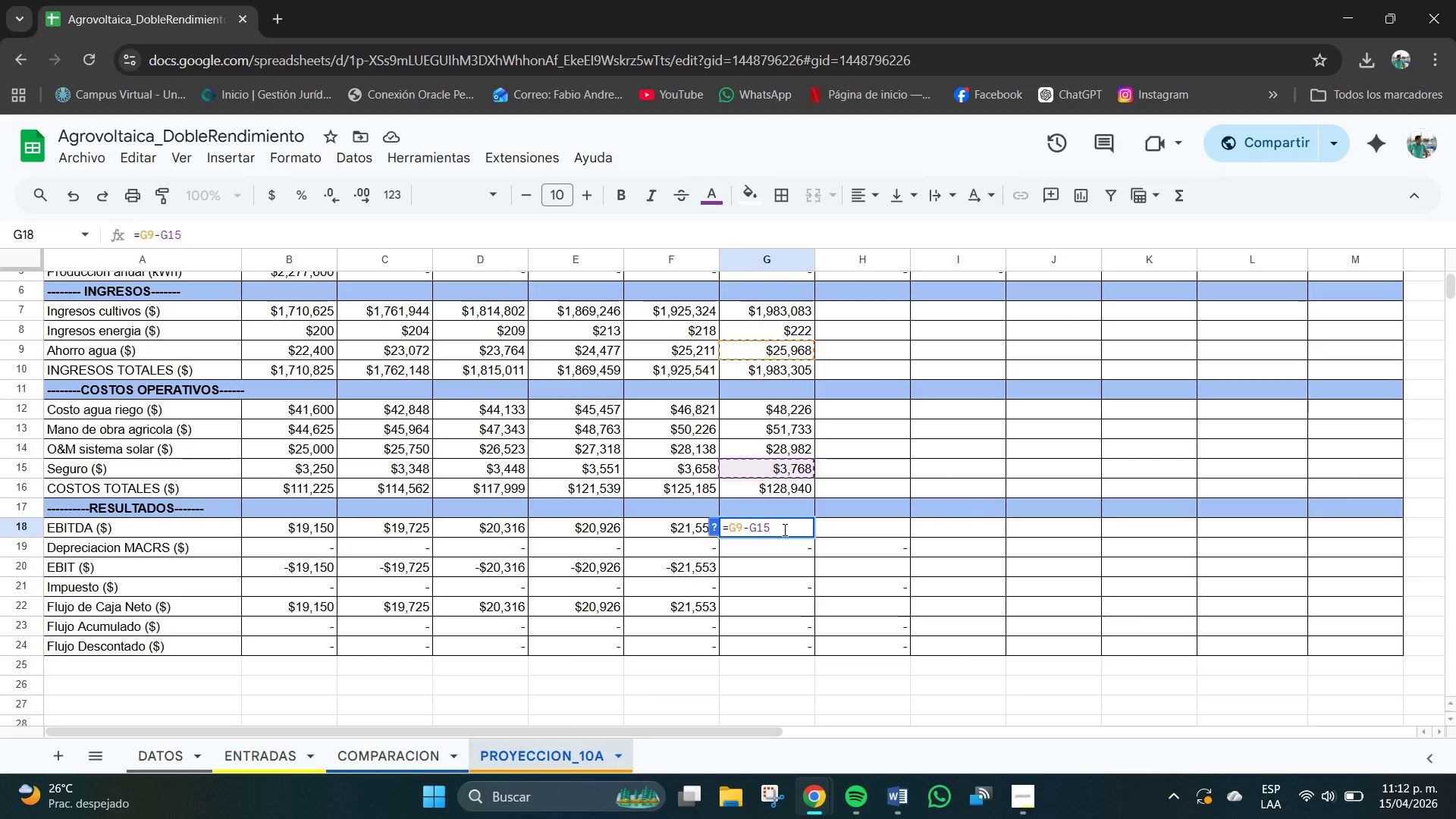 
key(Enter)
 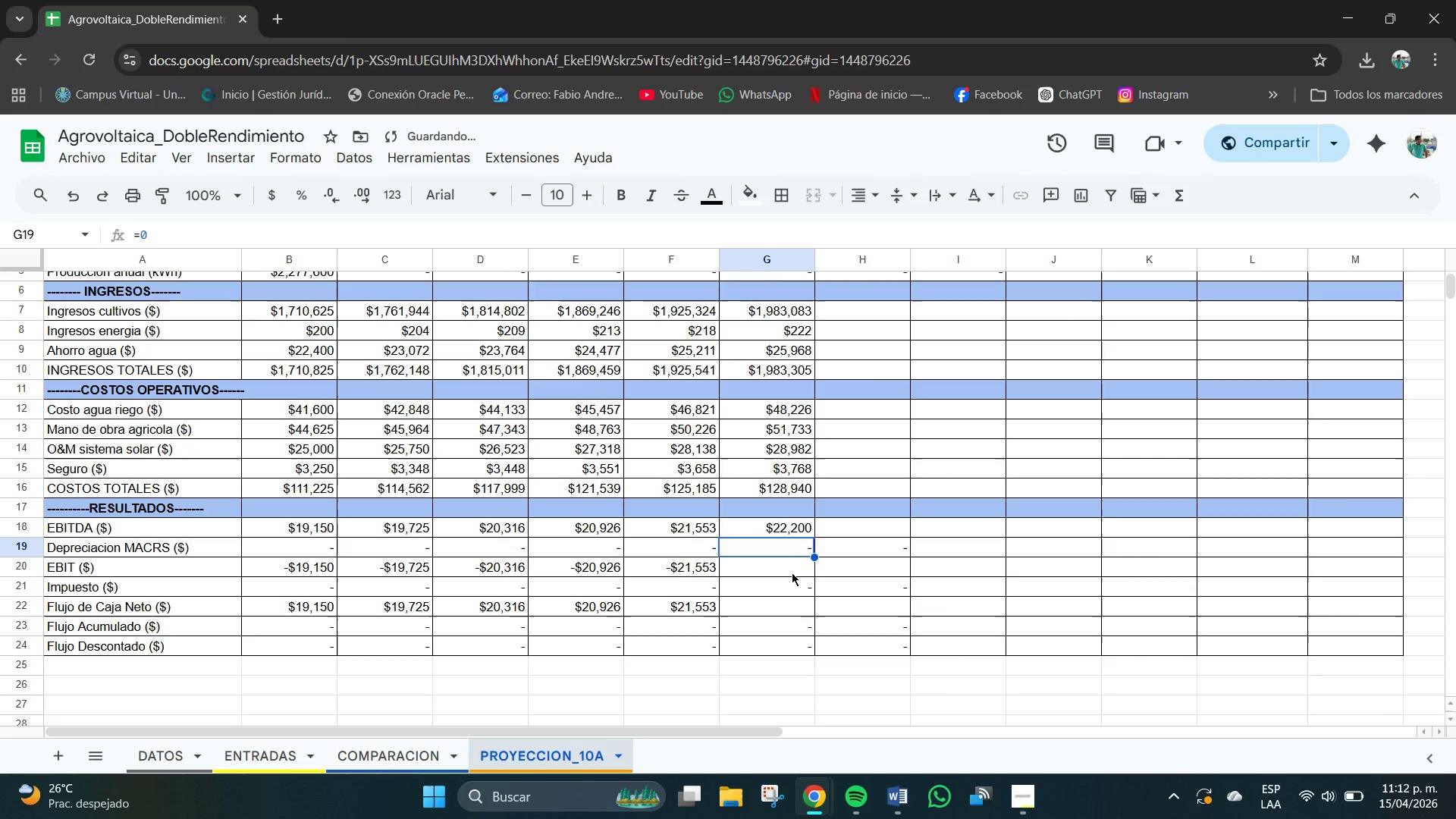 
left_click([791, 576])
 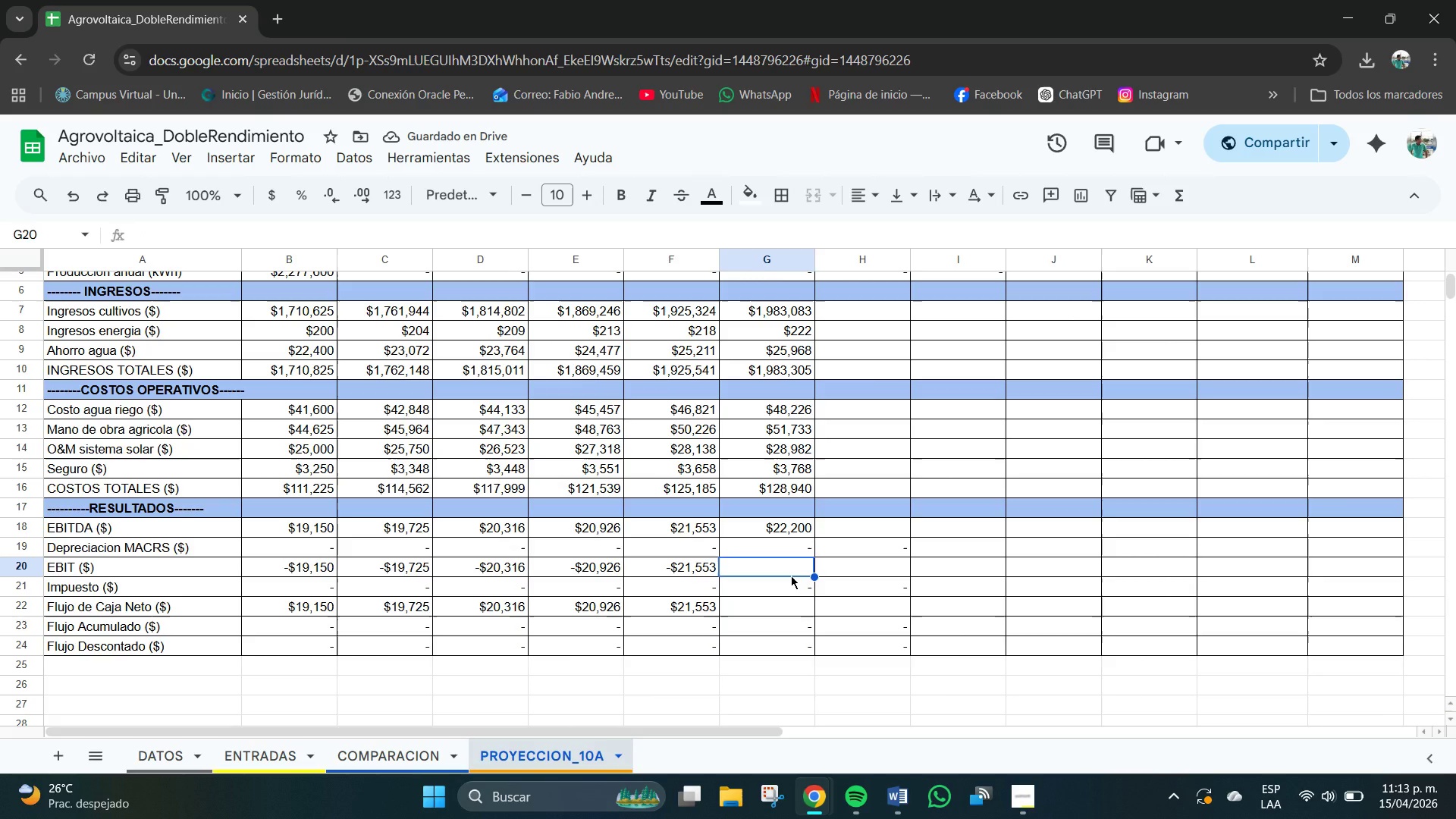 
type()G17-G18)
 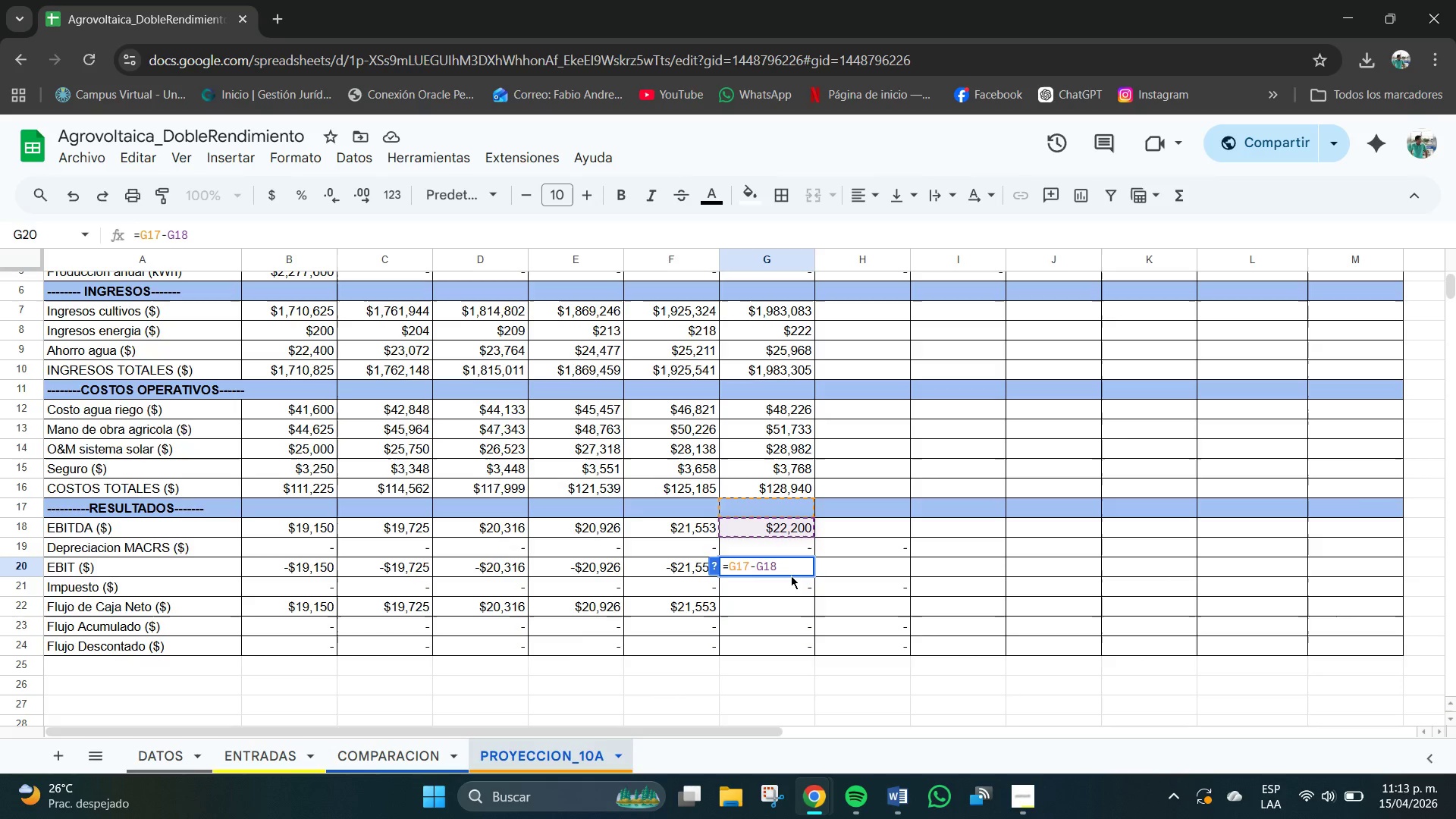 
key(Enter)
 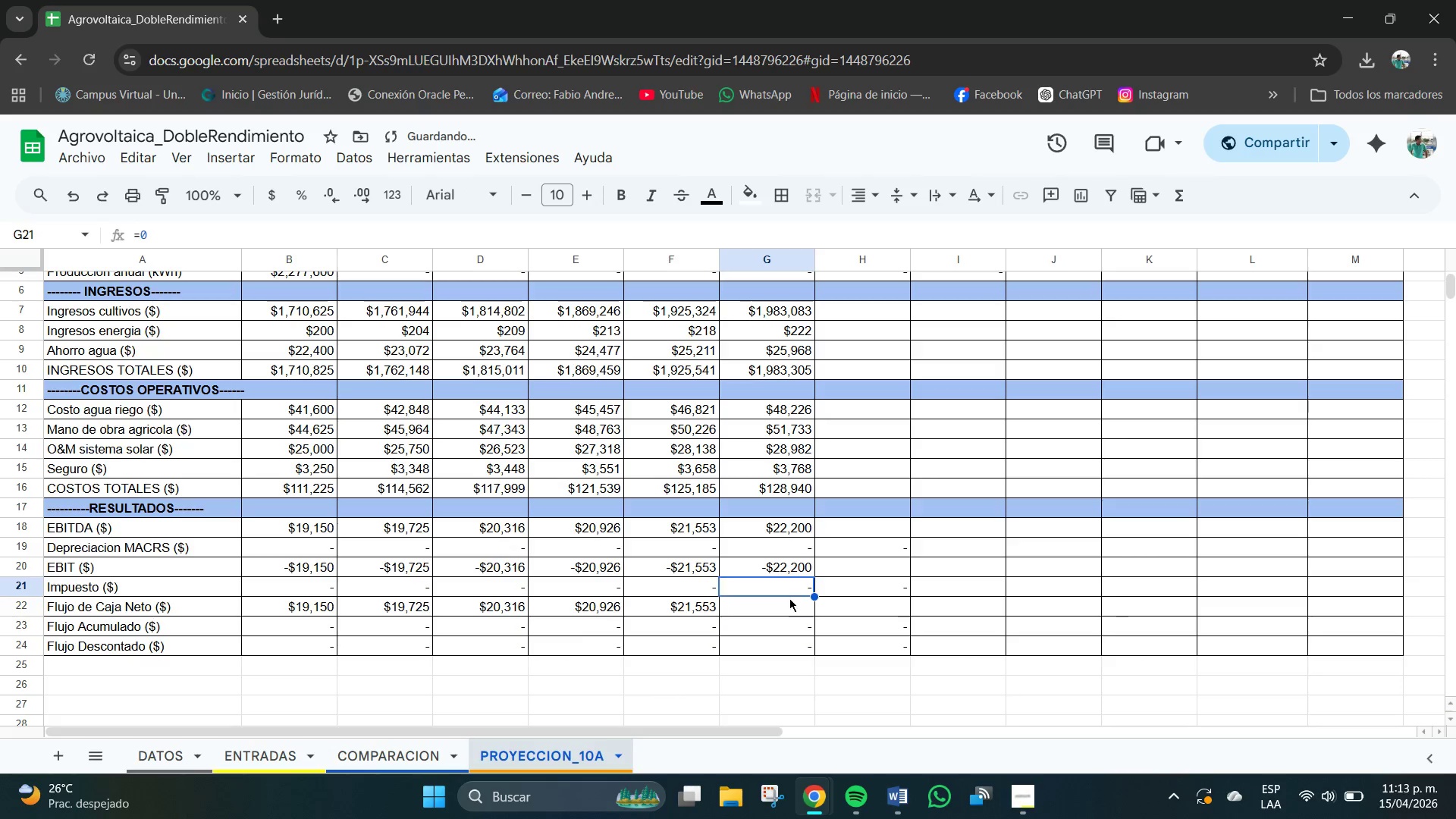 
left_click([789, 598])
 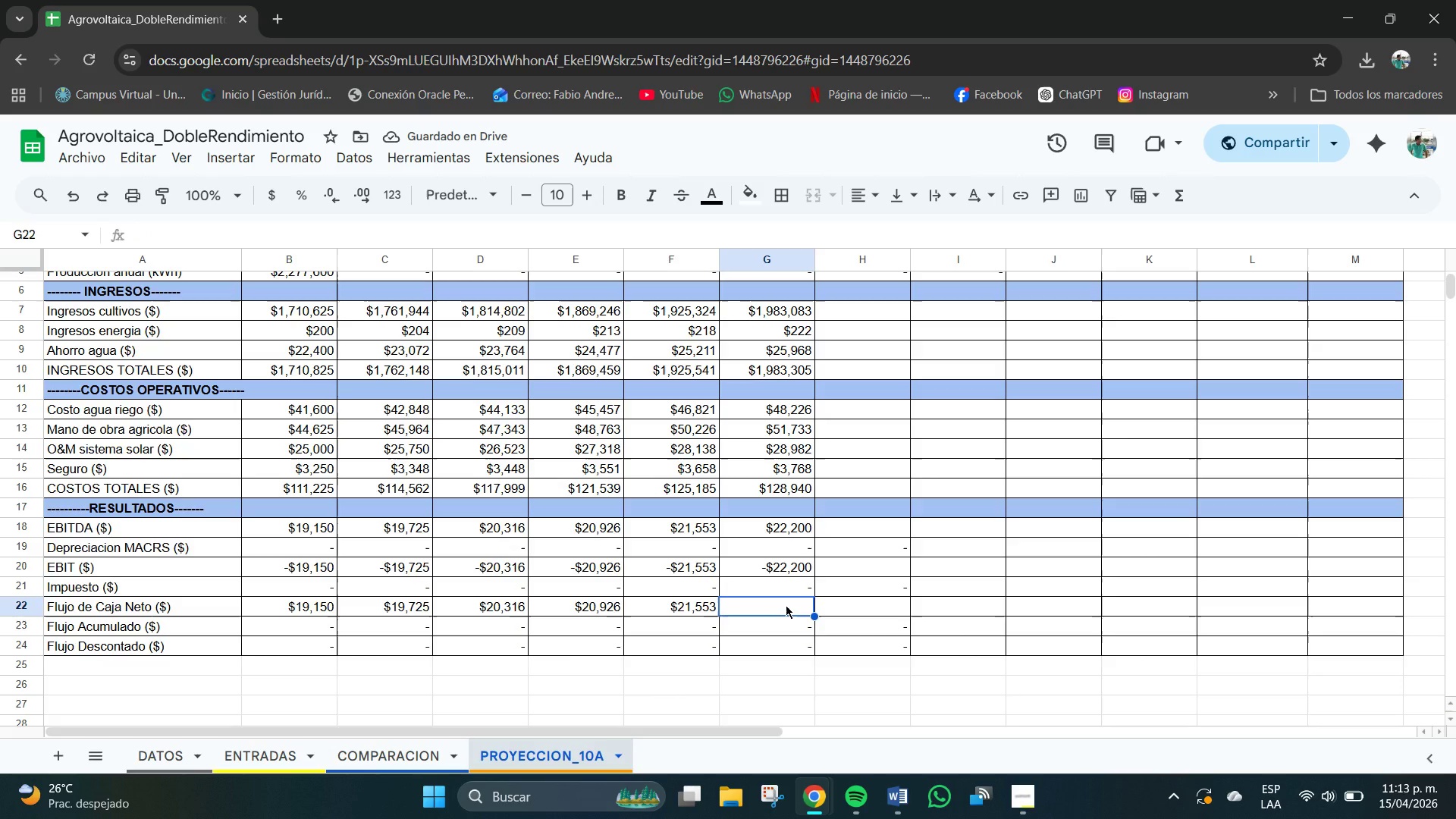 
type(G17)
key(Backspace)
key(Backspace)
key(Backspace)
type()G17-G20)
 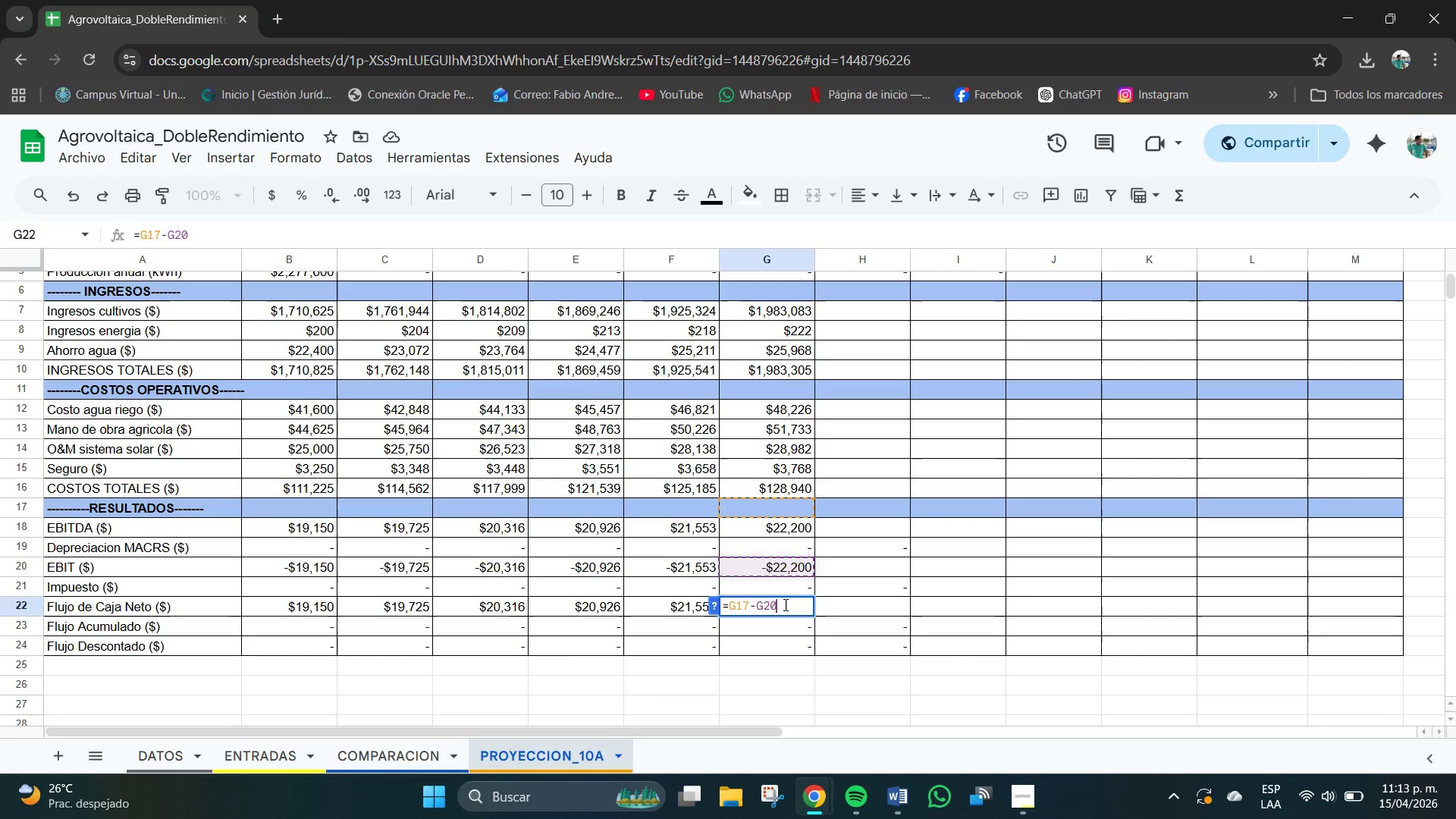 
key(Enter)
 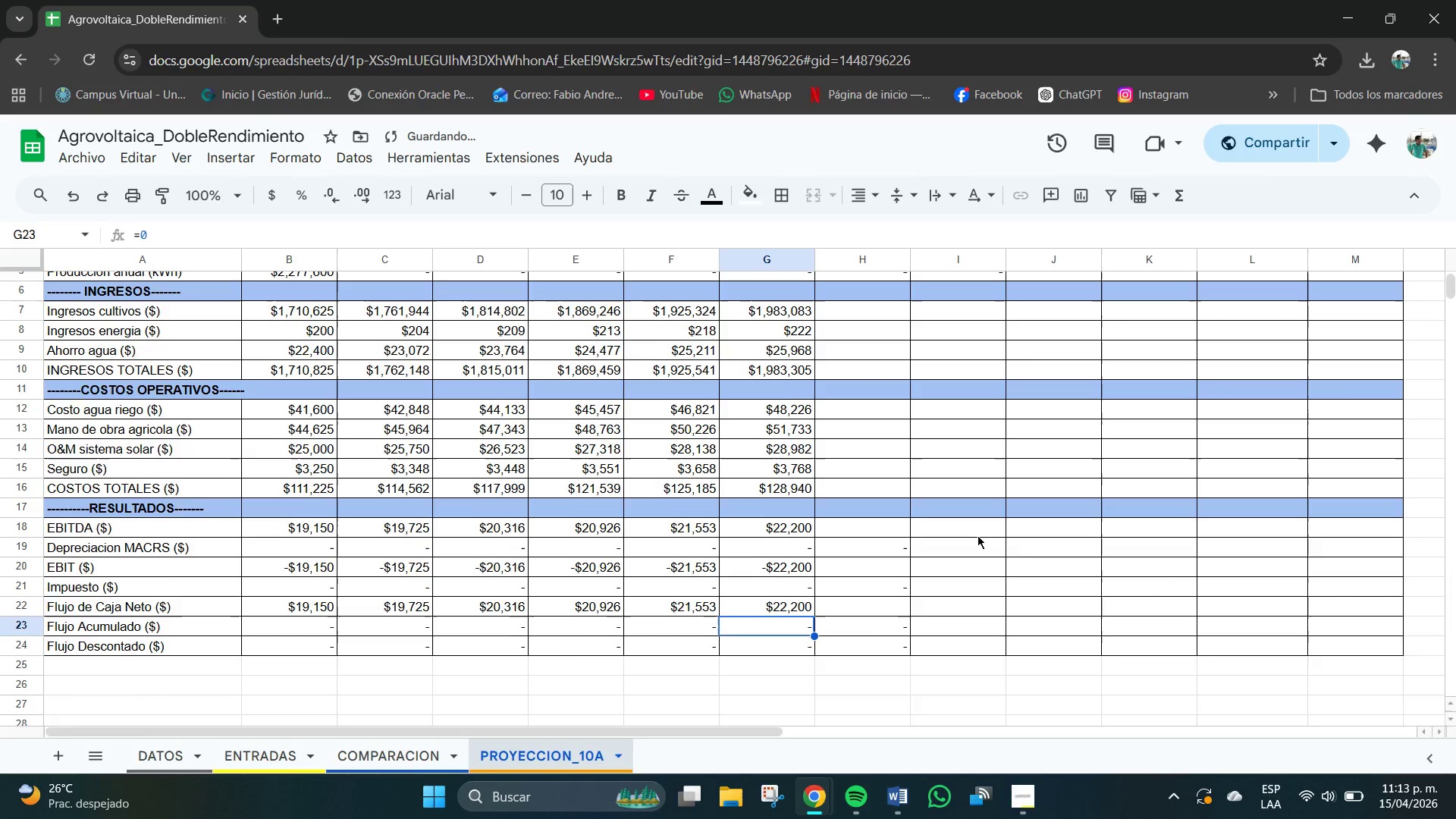 
scroll: coordinate [932, 551], scroll_direction: down, amount: 1.0
 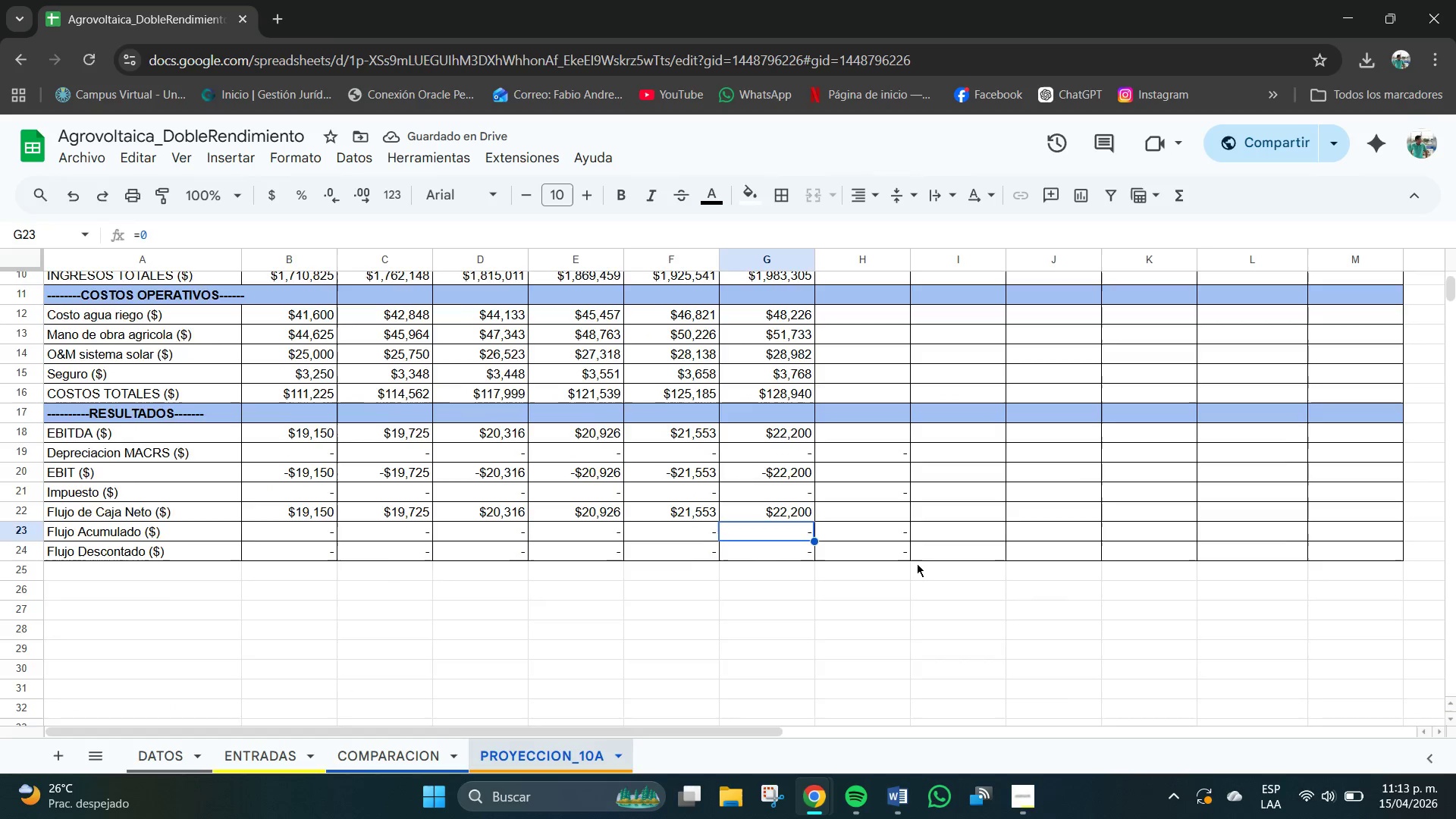 
scroll: coordinate [915, 563], scroll_direction: up, amount: 3.0
 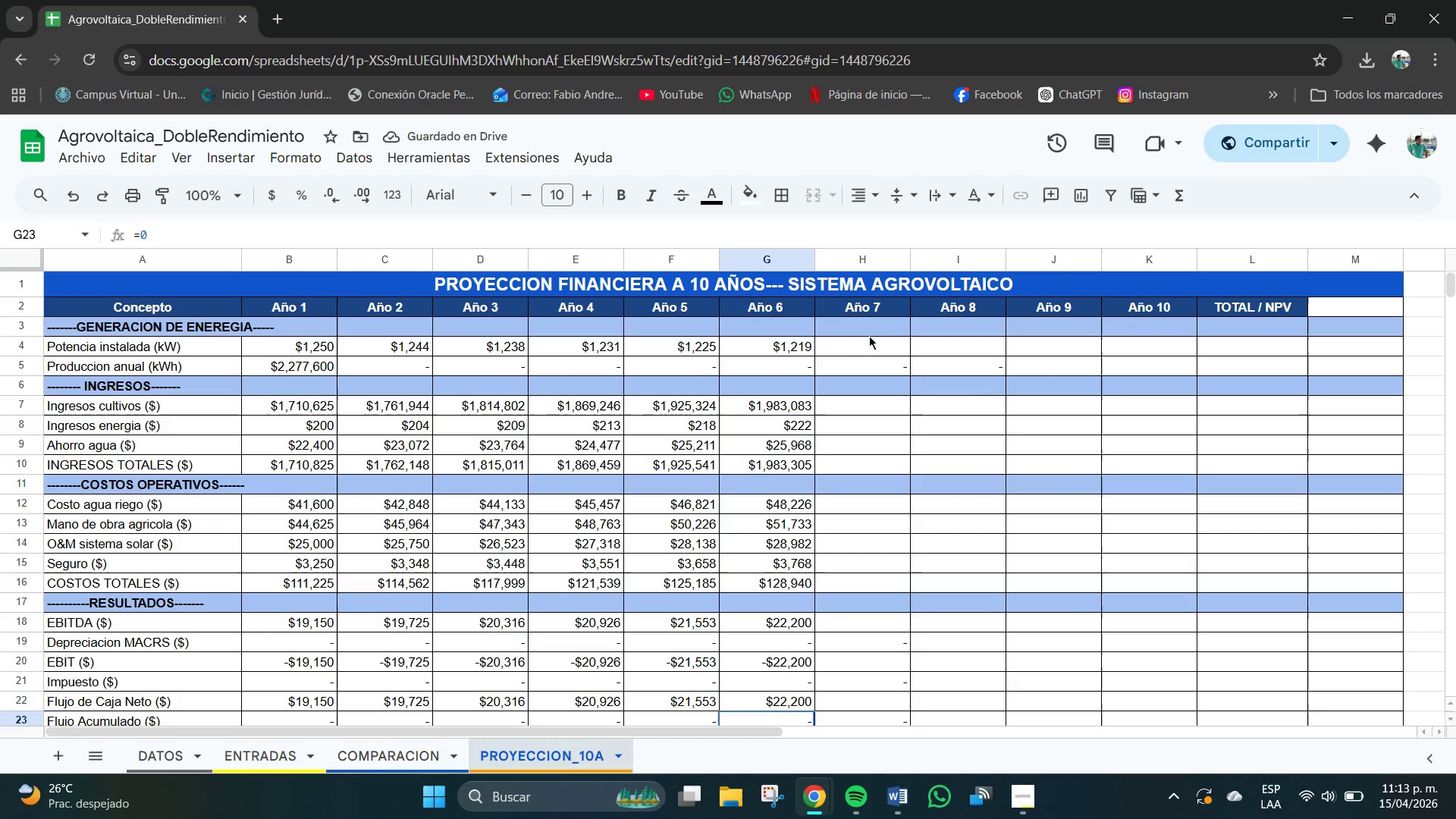 
left_click([861, 344])
 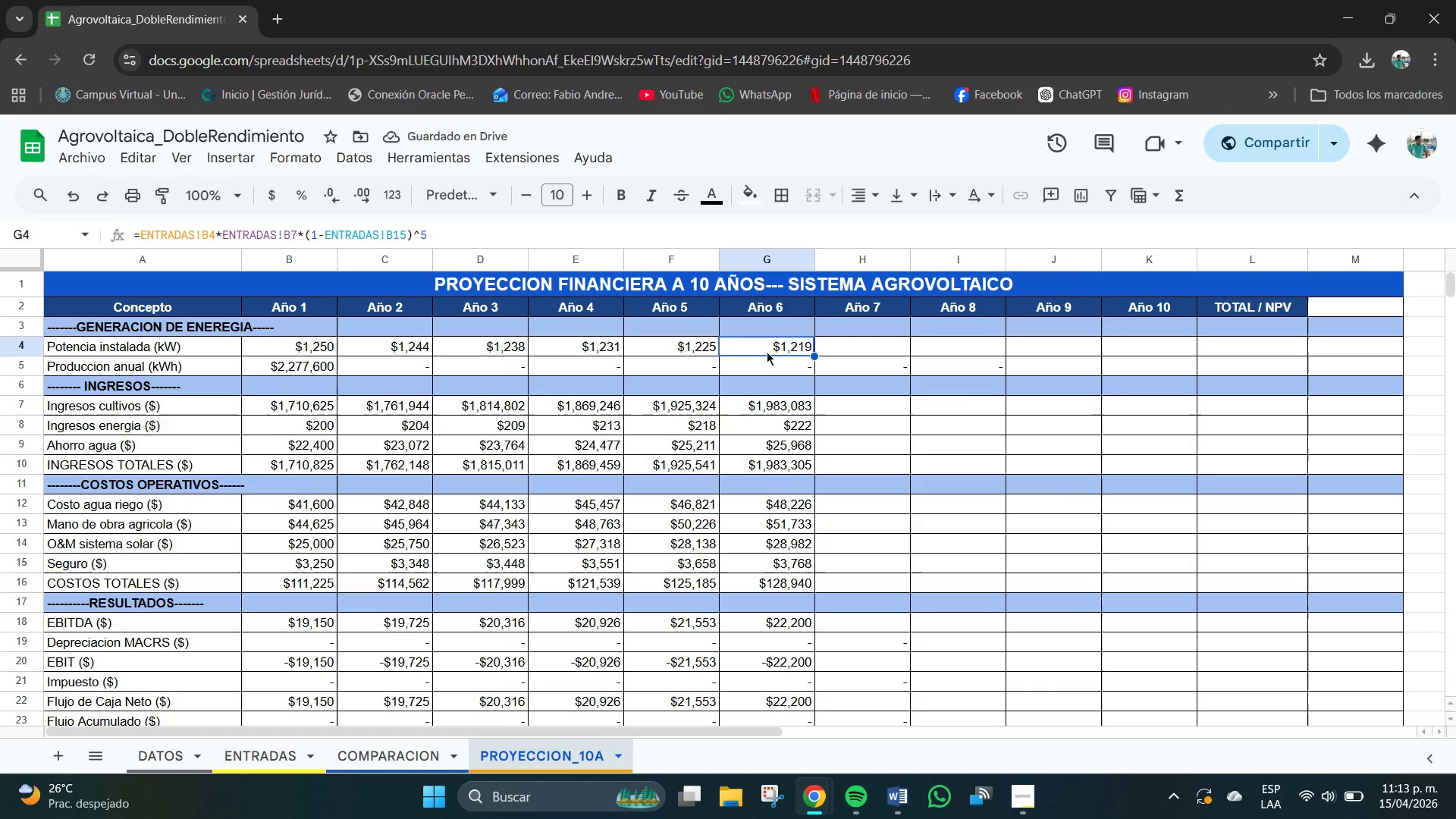 
key(Control+C)
 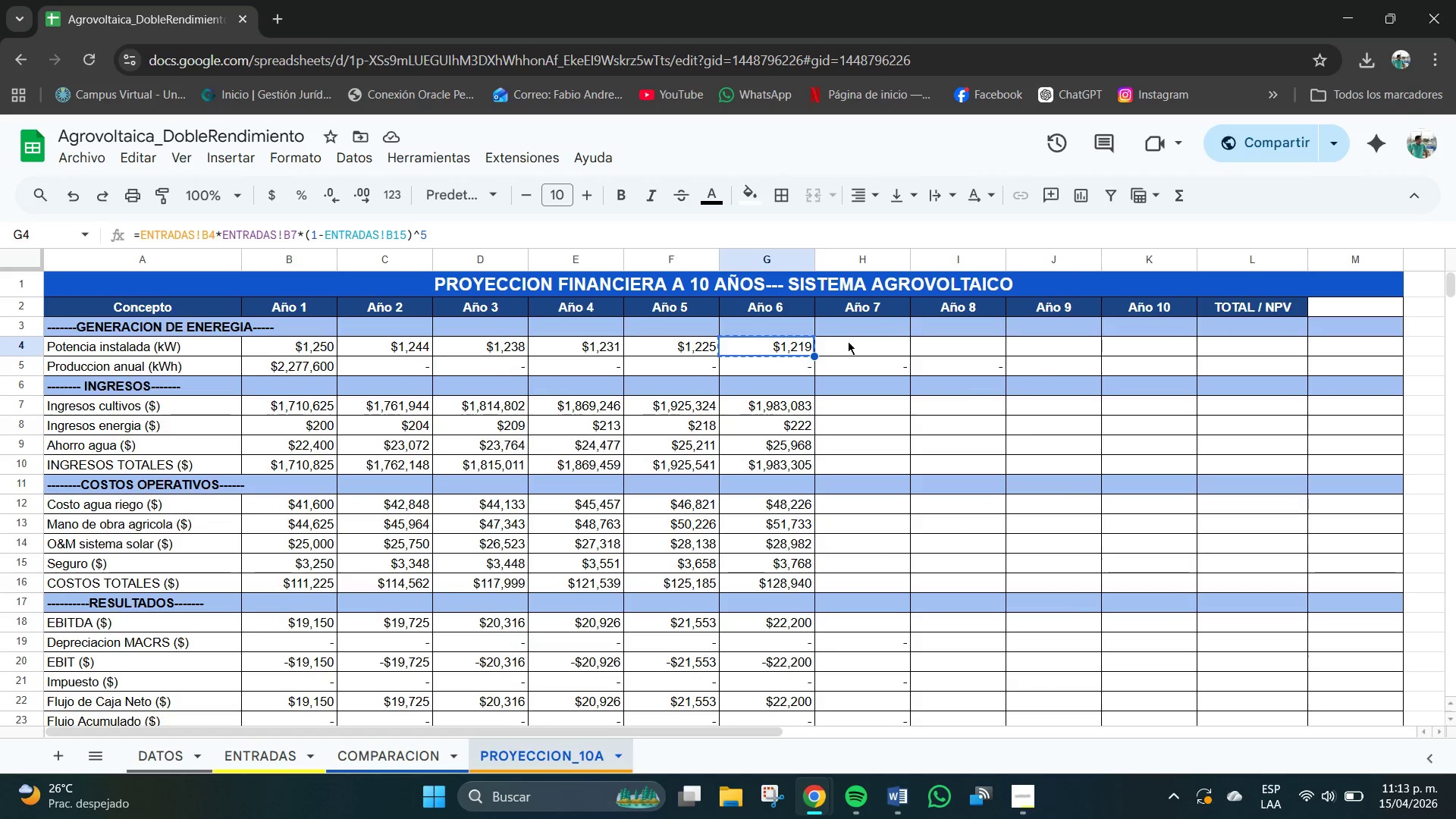 
left_click([853, 344])
 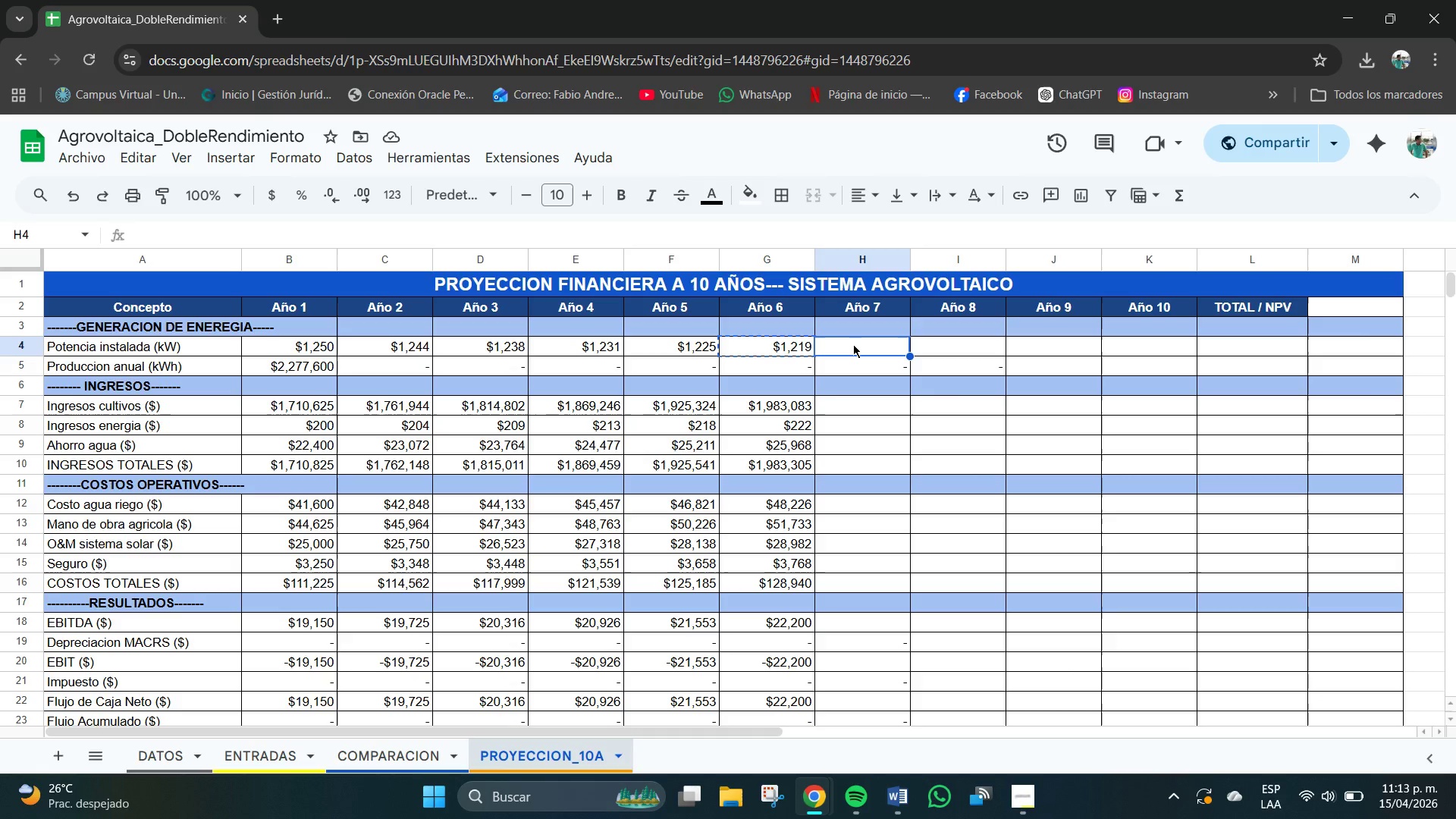 
key(Control+V)
 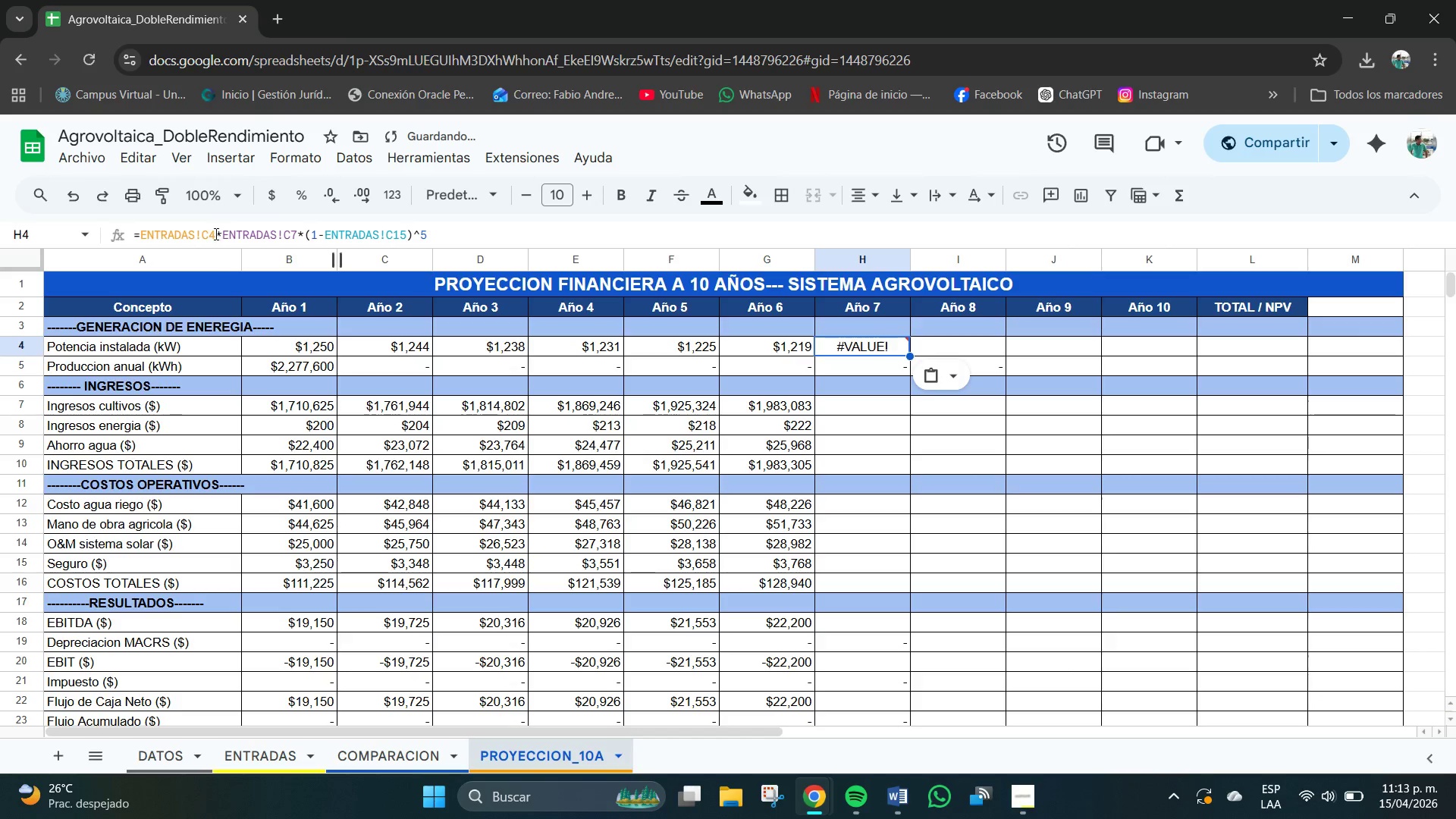 
left_click([211, 234])
 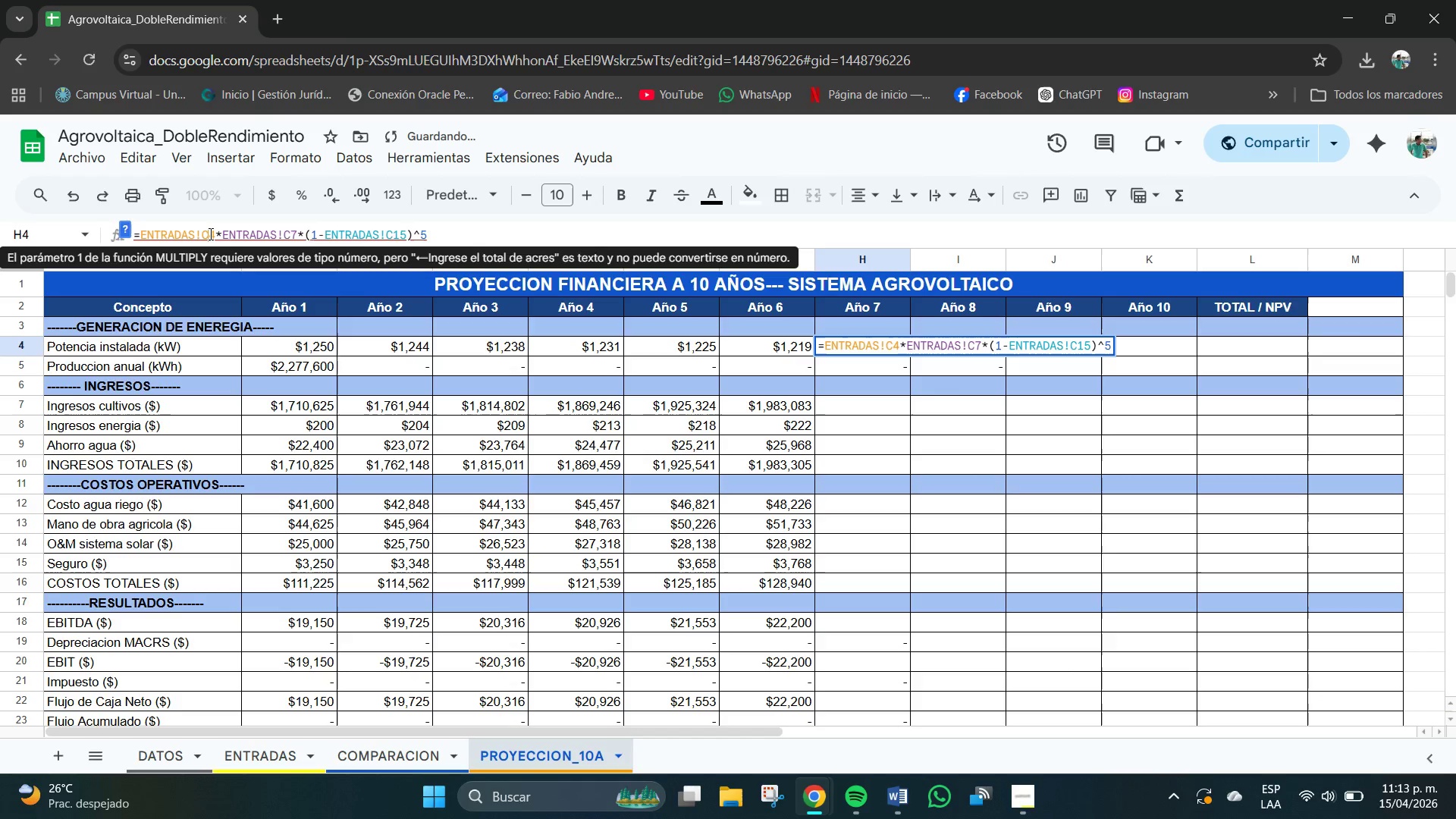 
key(Backspace)
 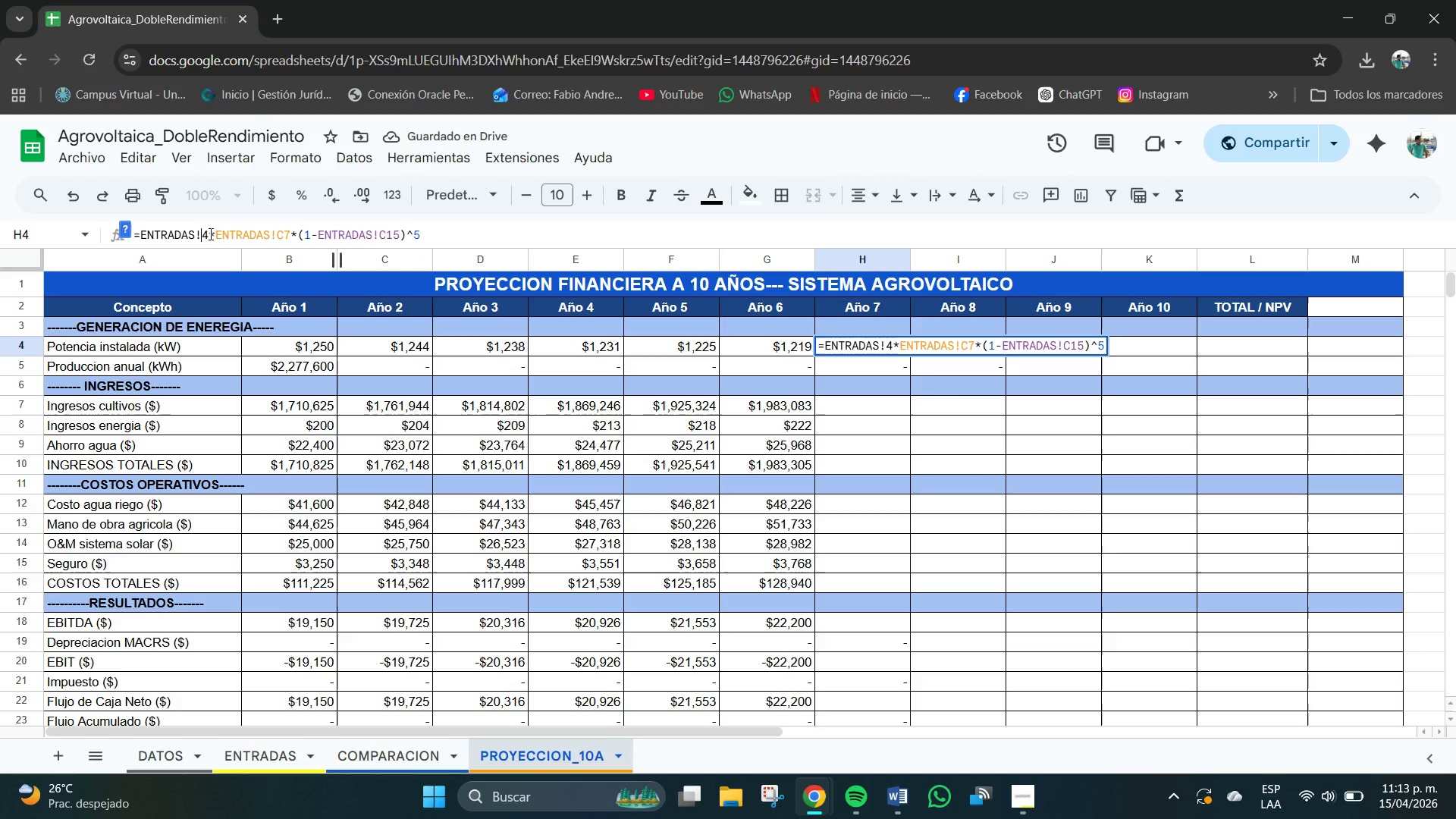 
key(B)
 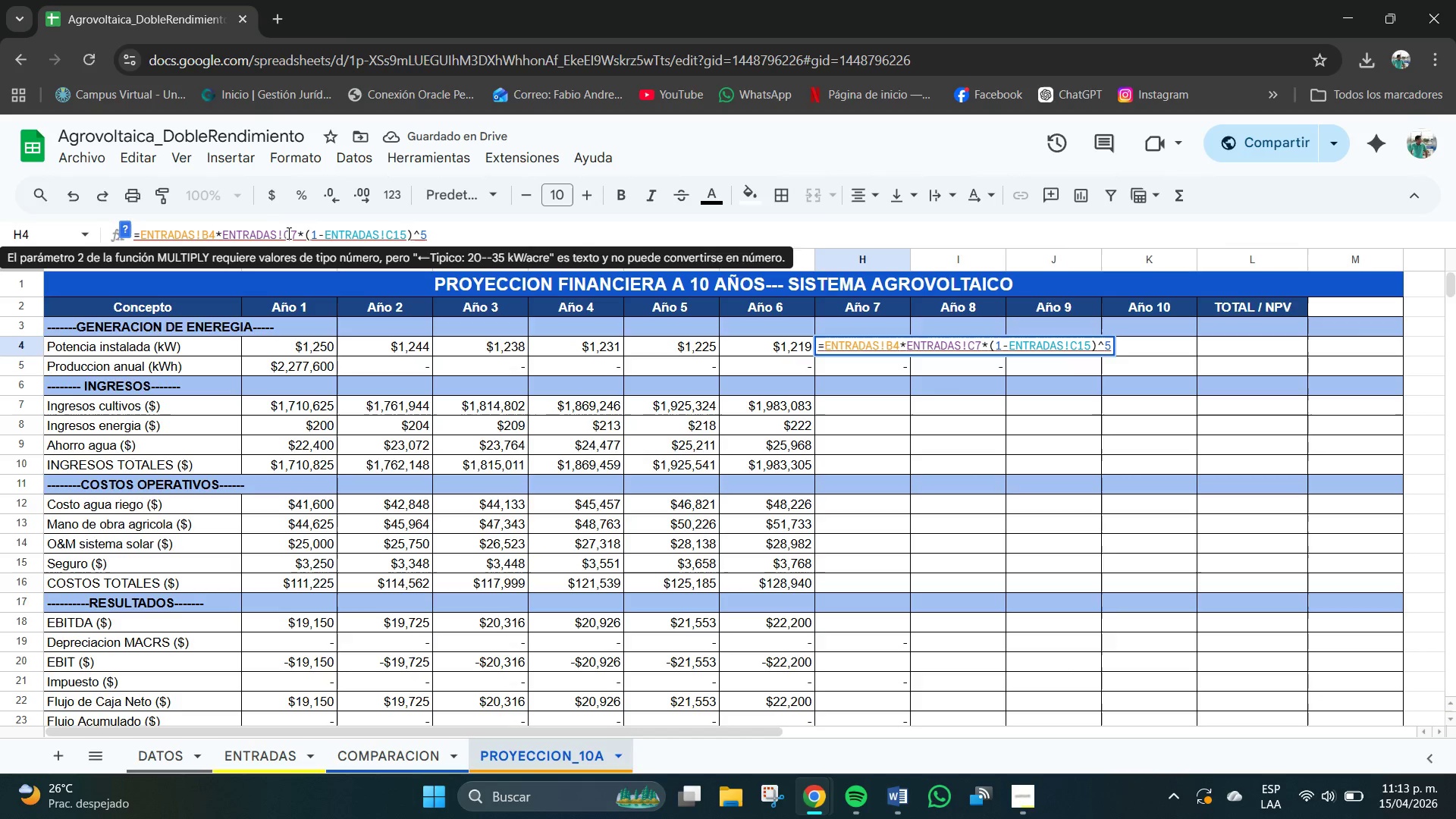 
left_click([290, 234])
 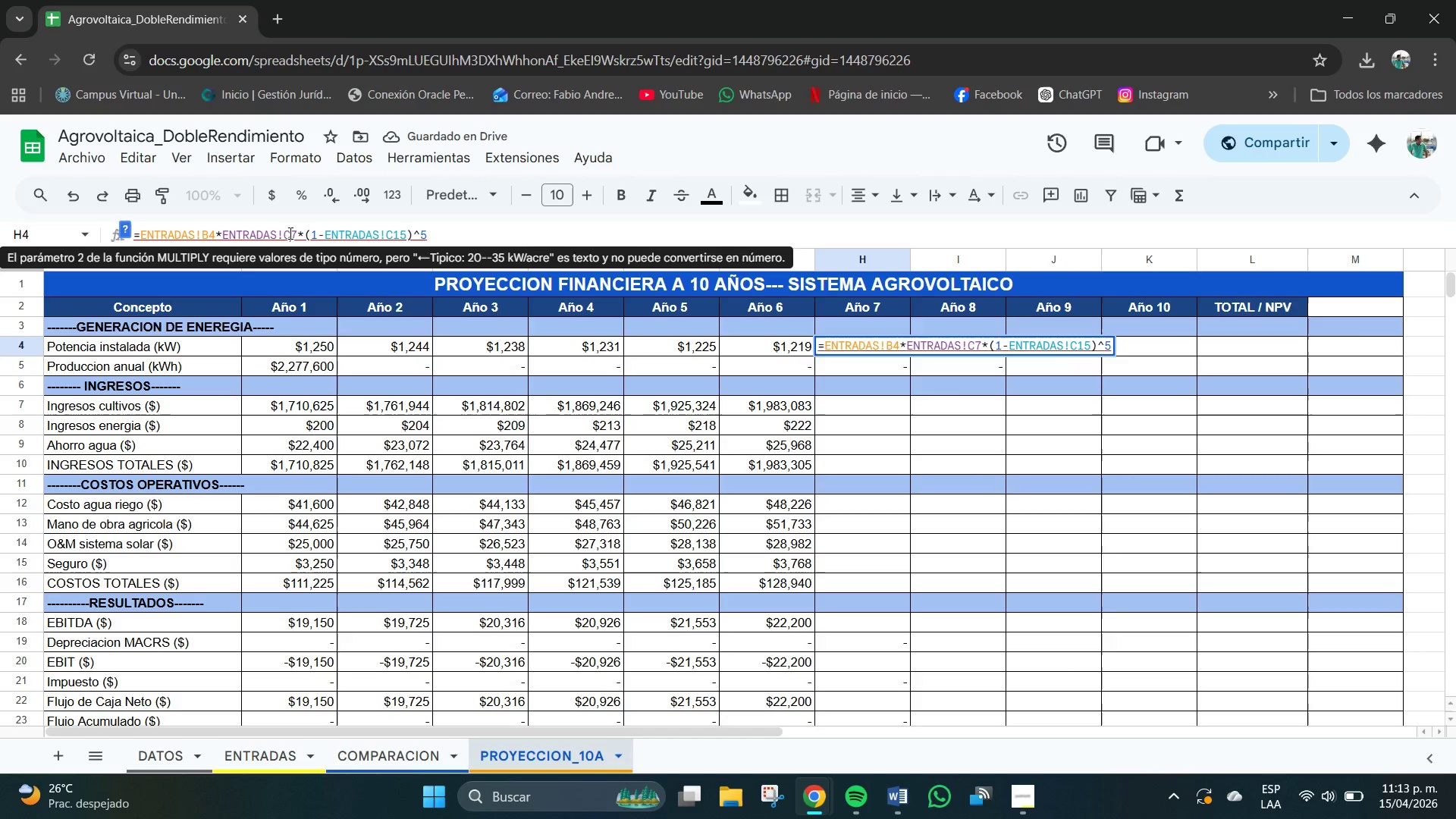 
key(Backspace)
 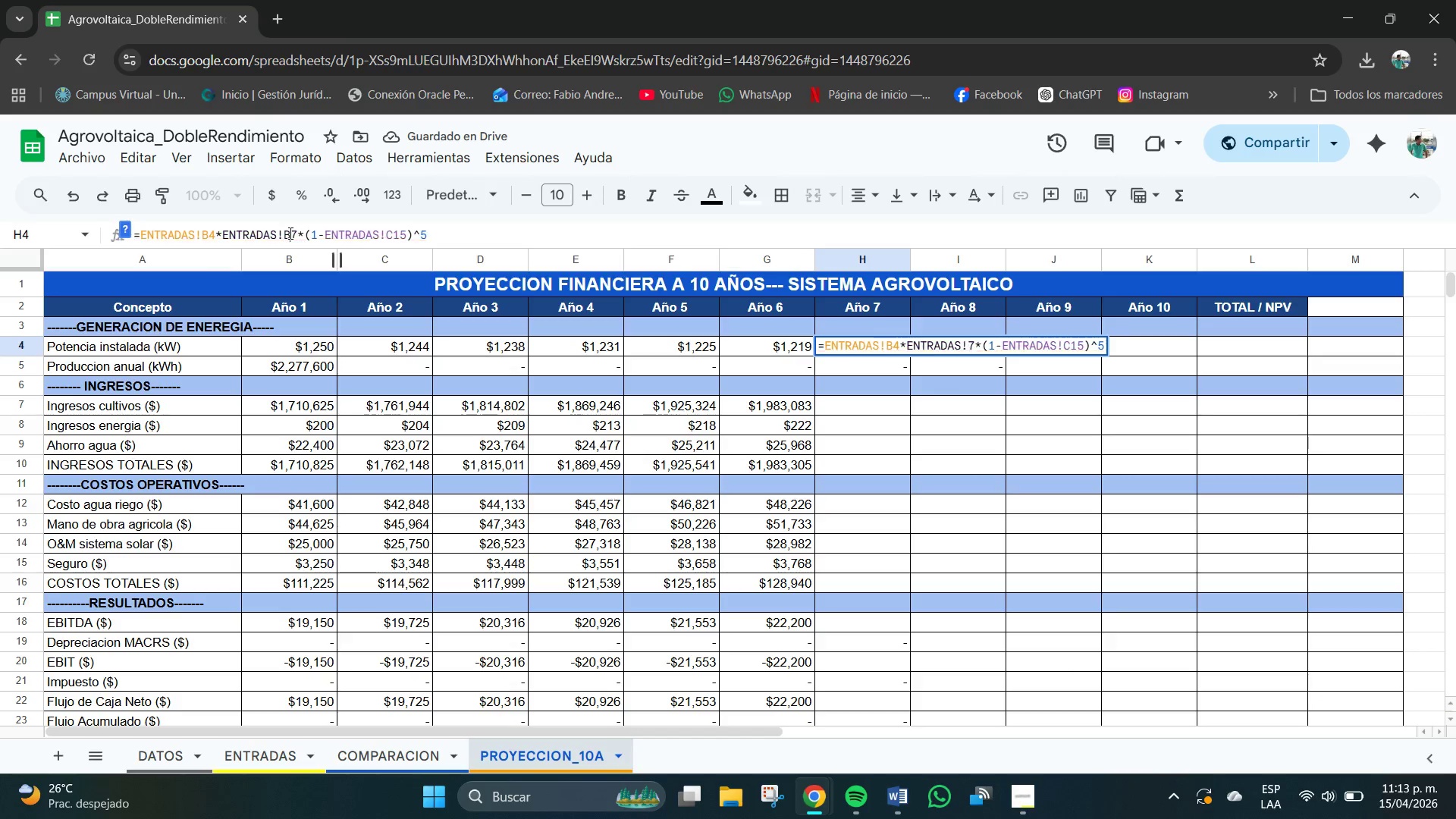 
key(B)
 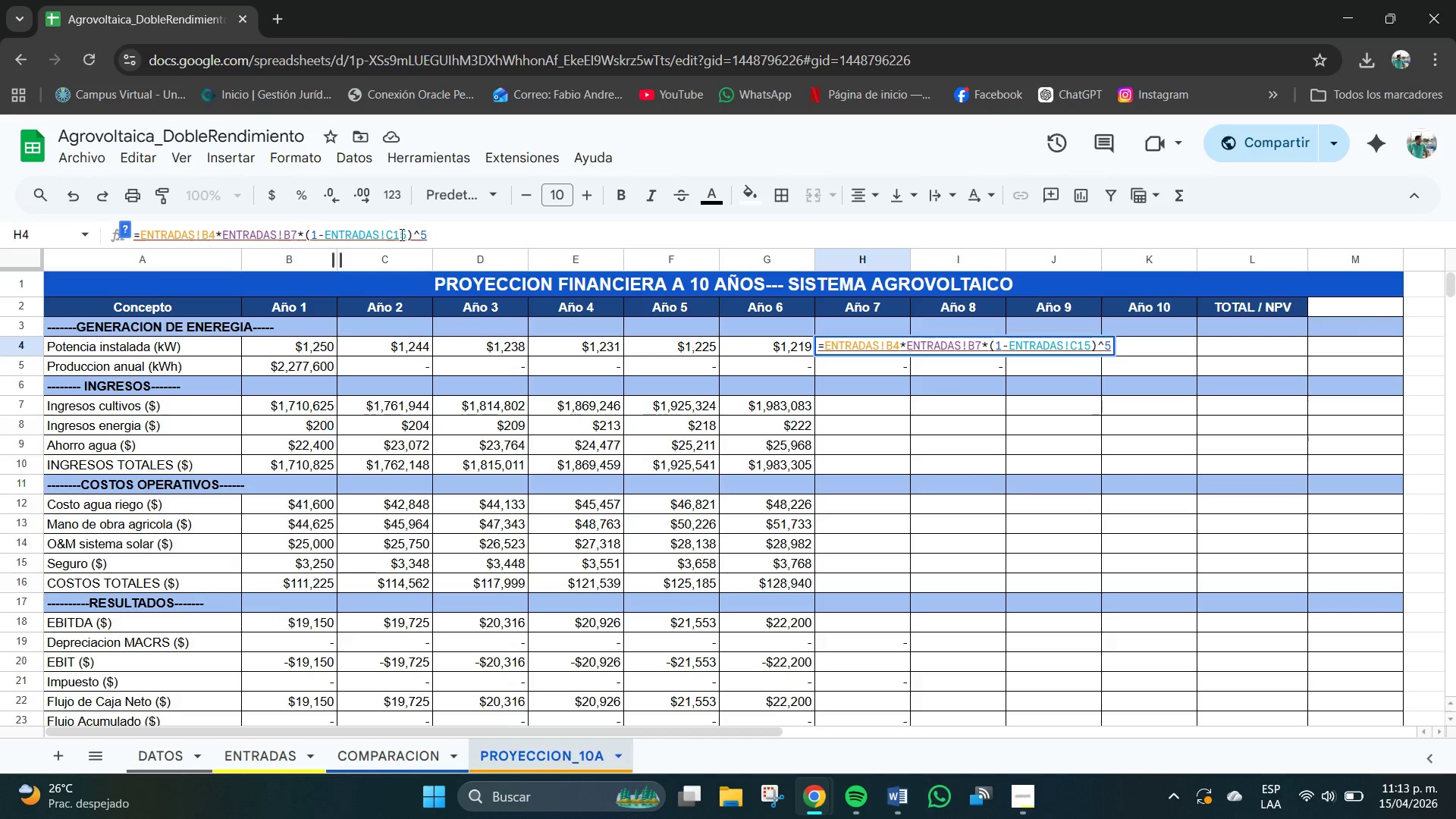 
left_click([395, 233])
 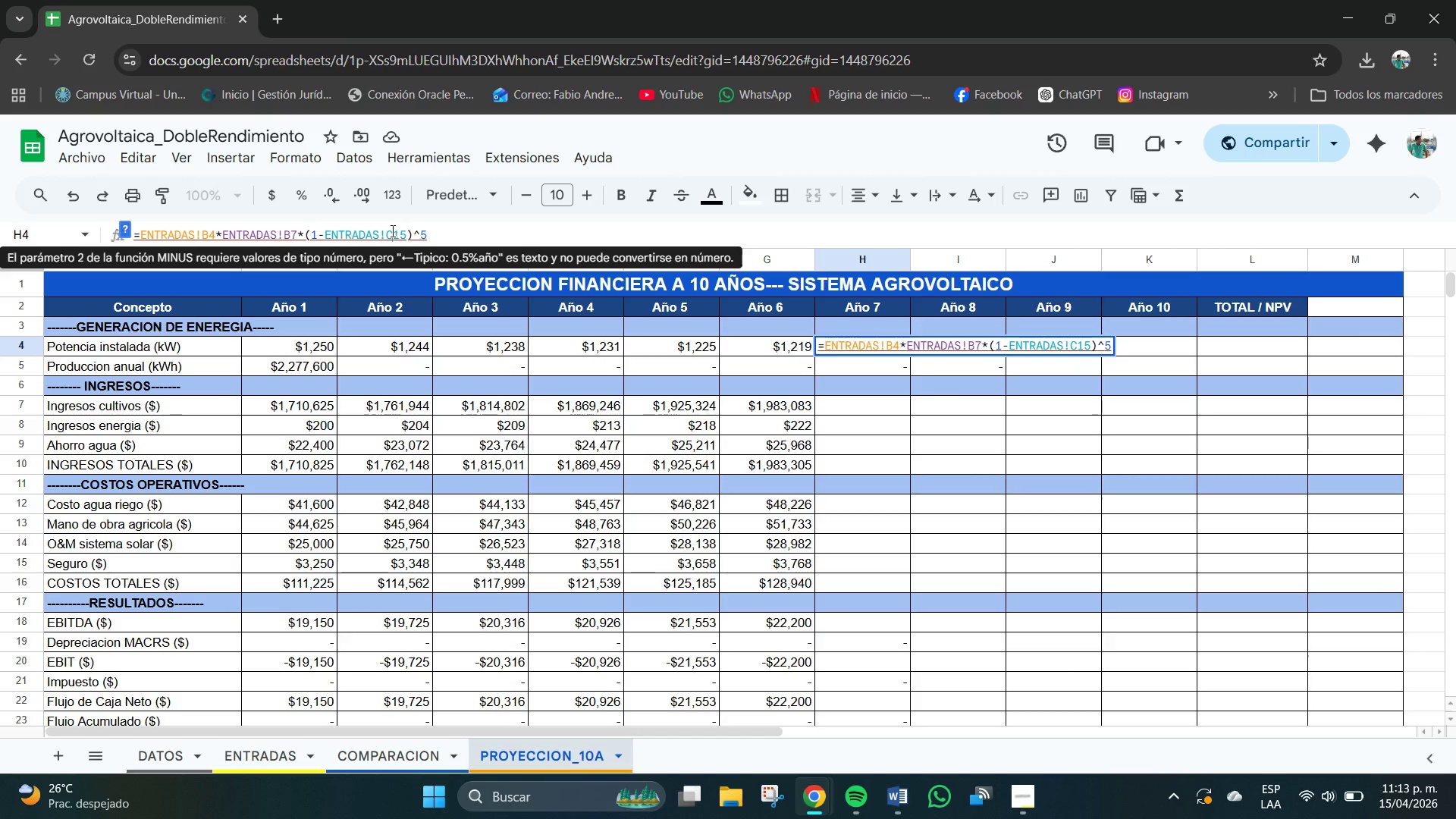 
key(Backspace)
 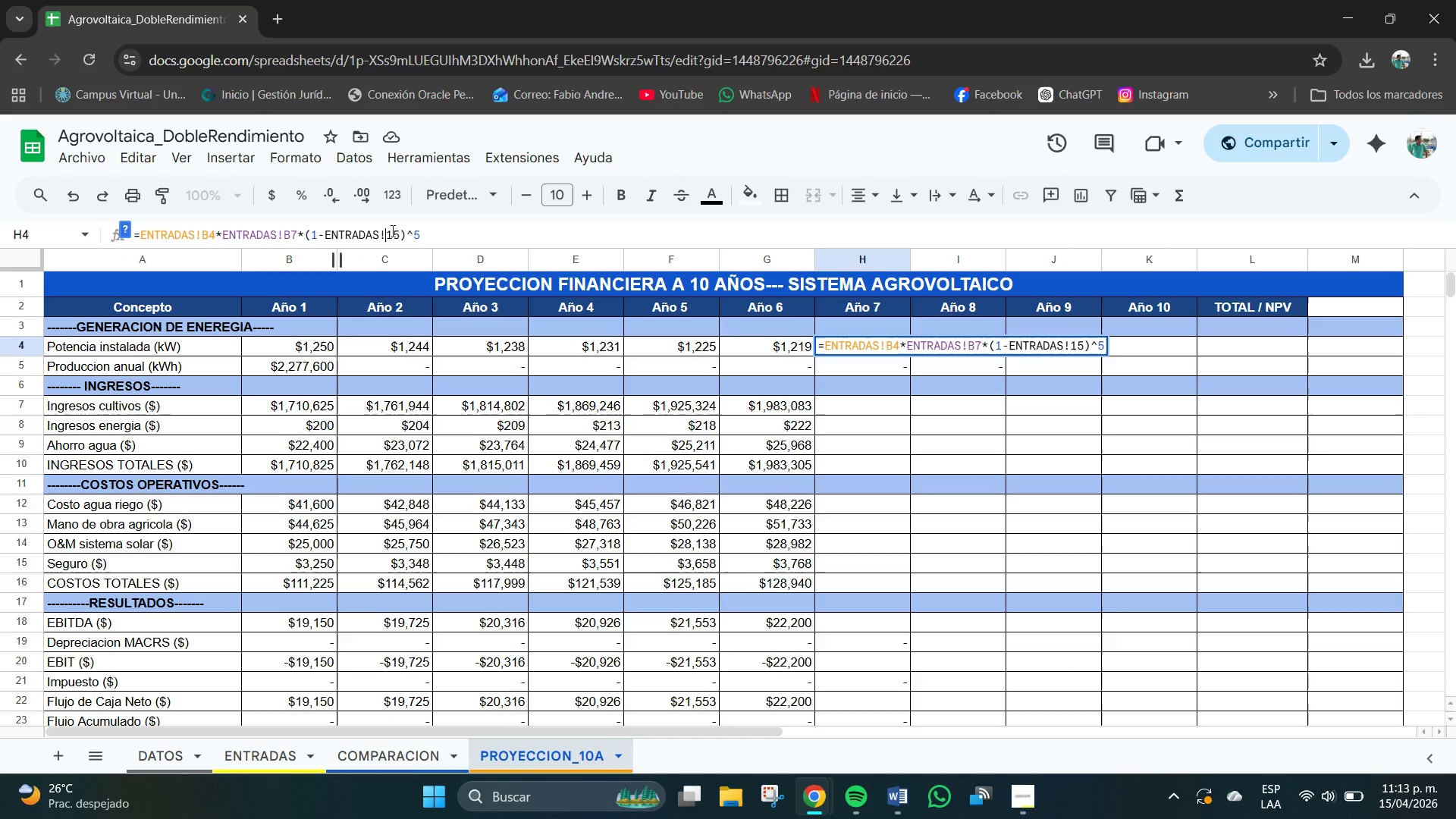 
key(B)
 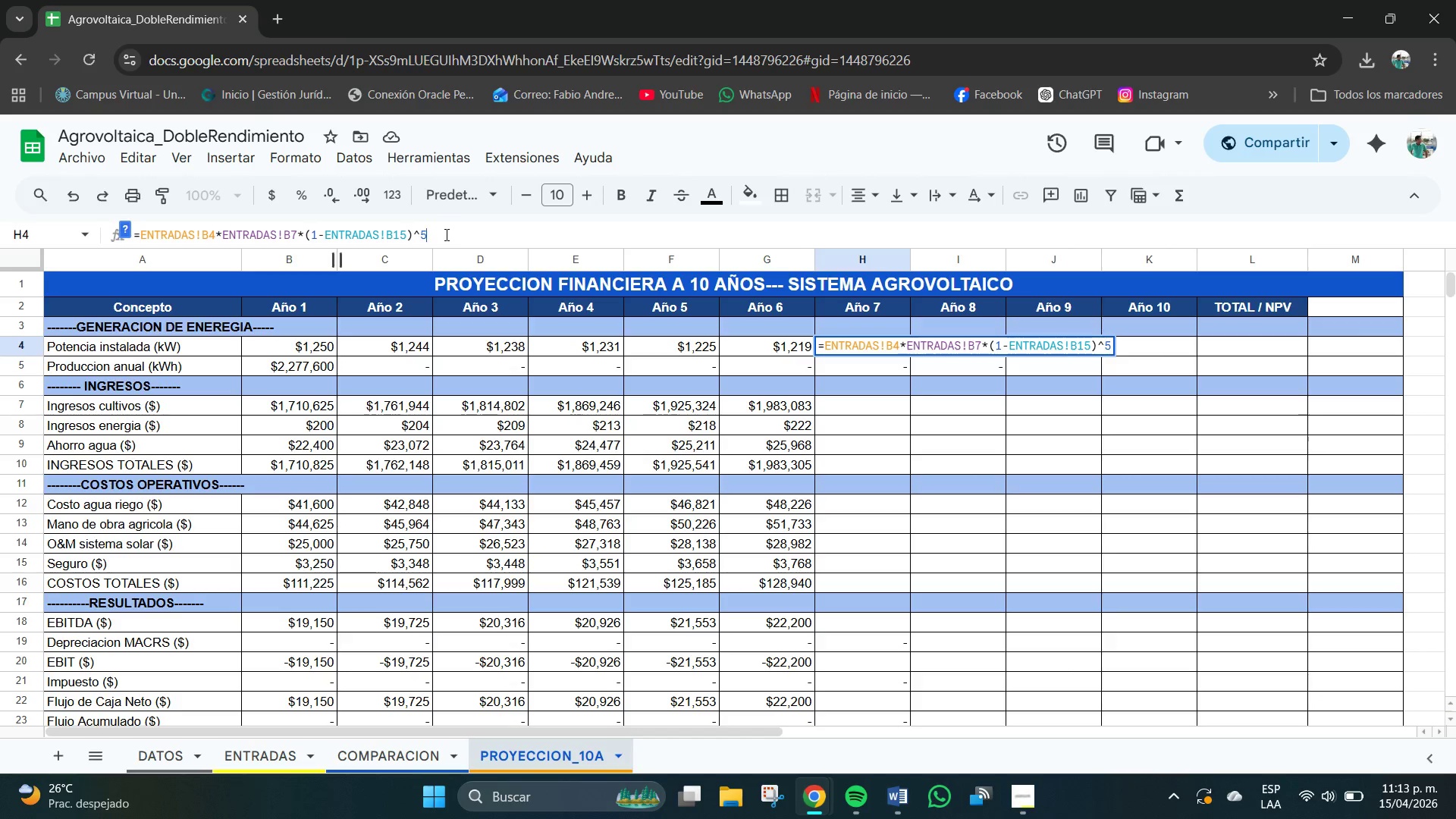 
key(Backspace)
 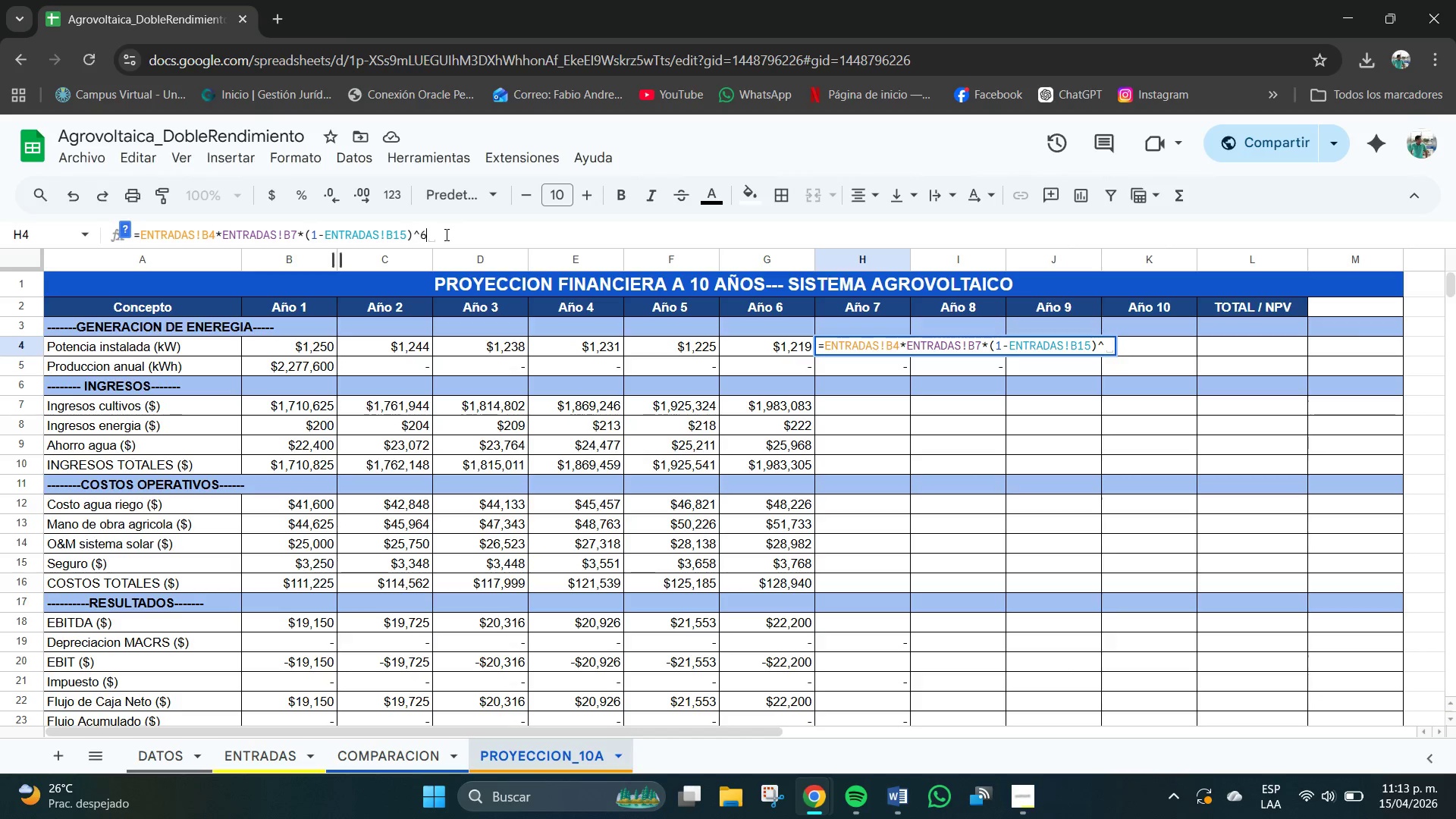 
key(Numpad6)
 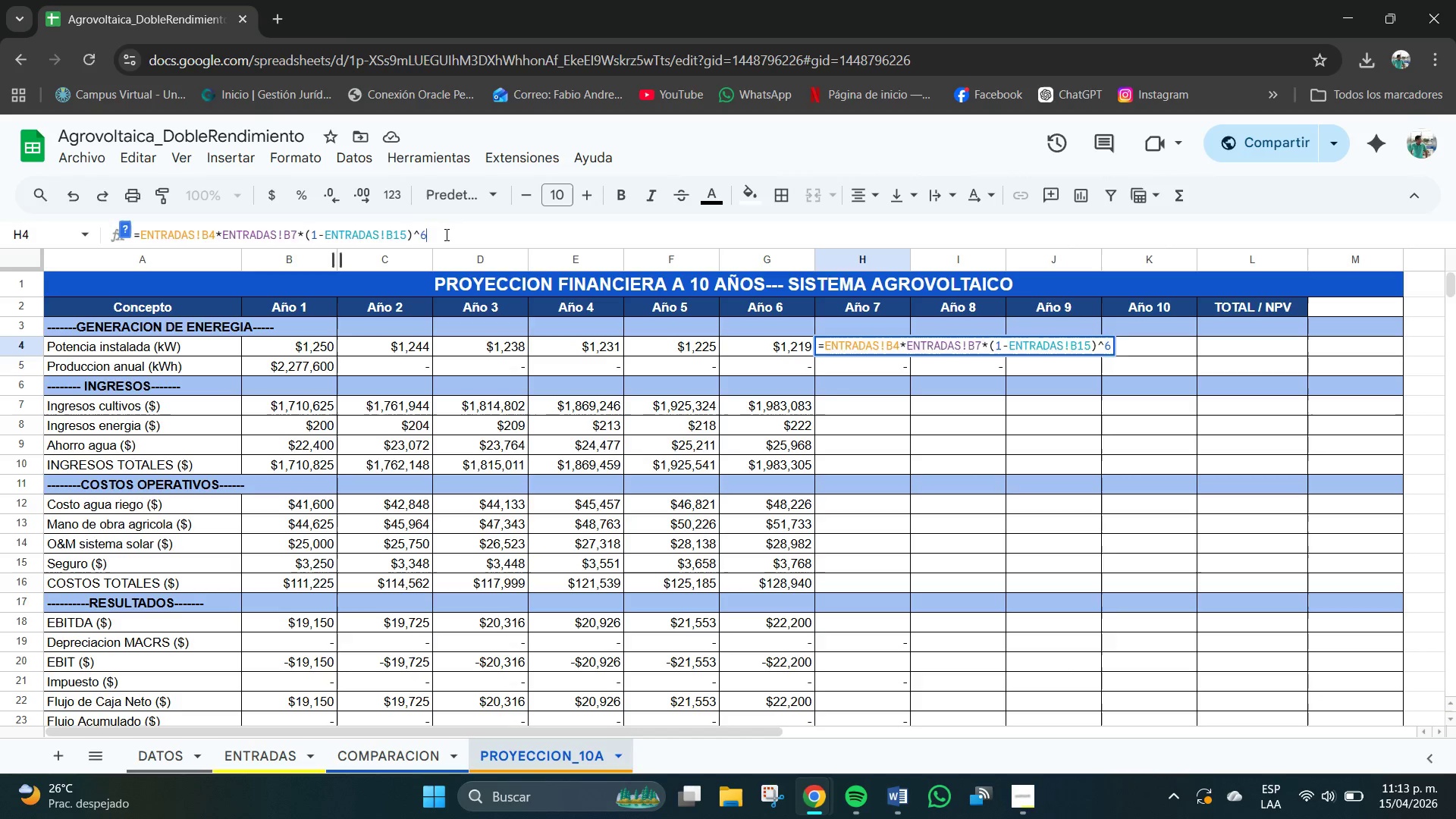 
key(NumpadEnter)
 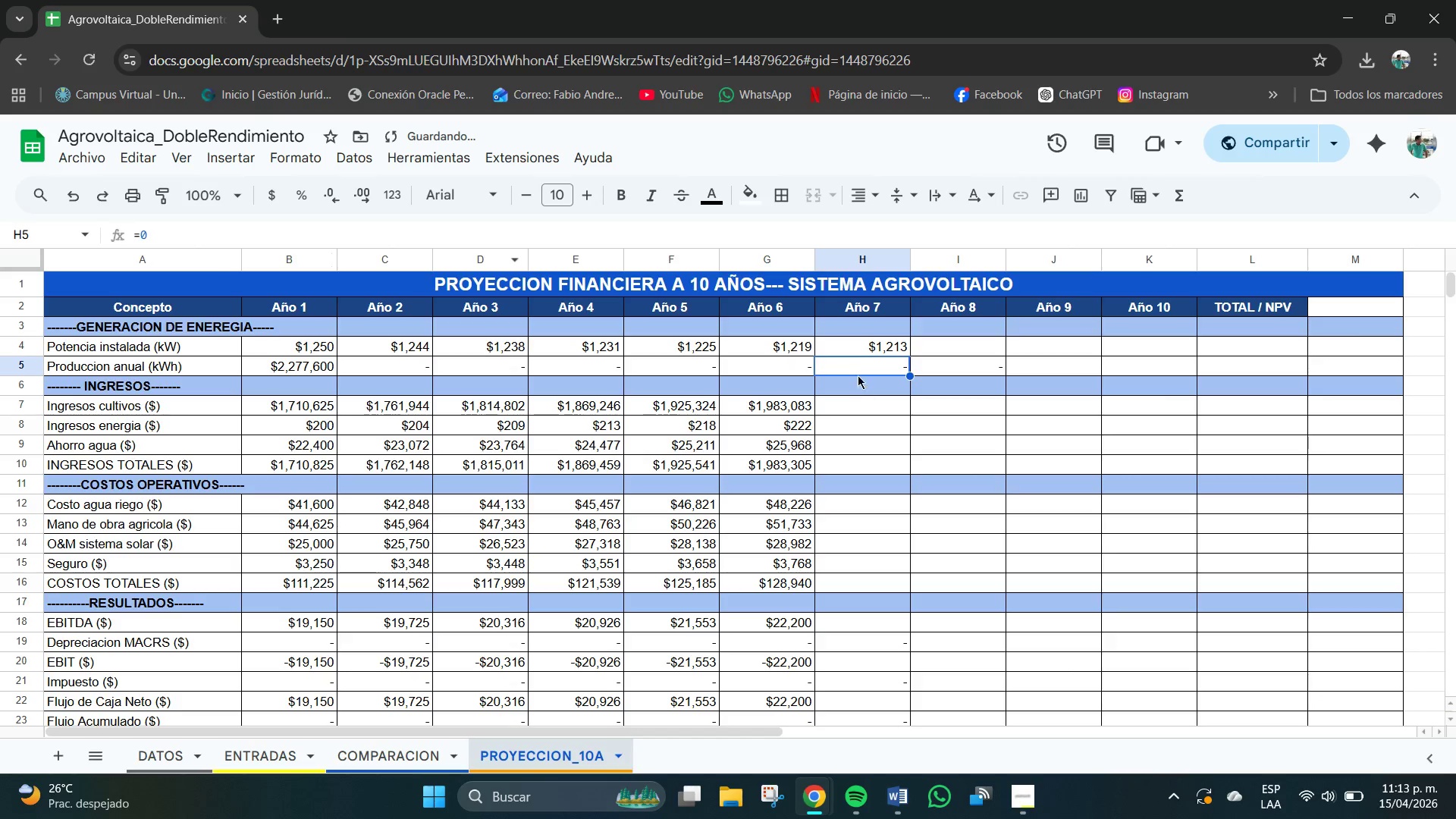 
left_click([885, 399])
 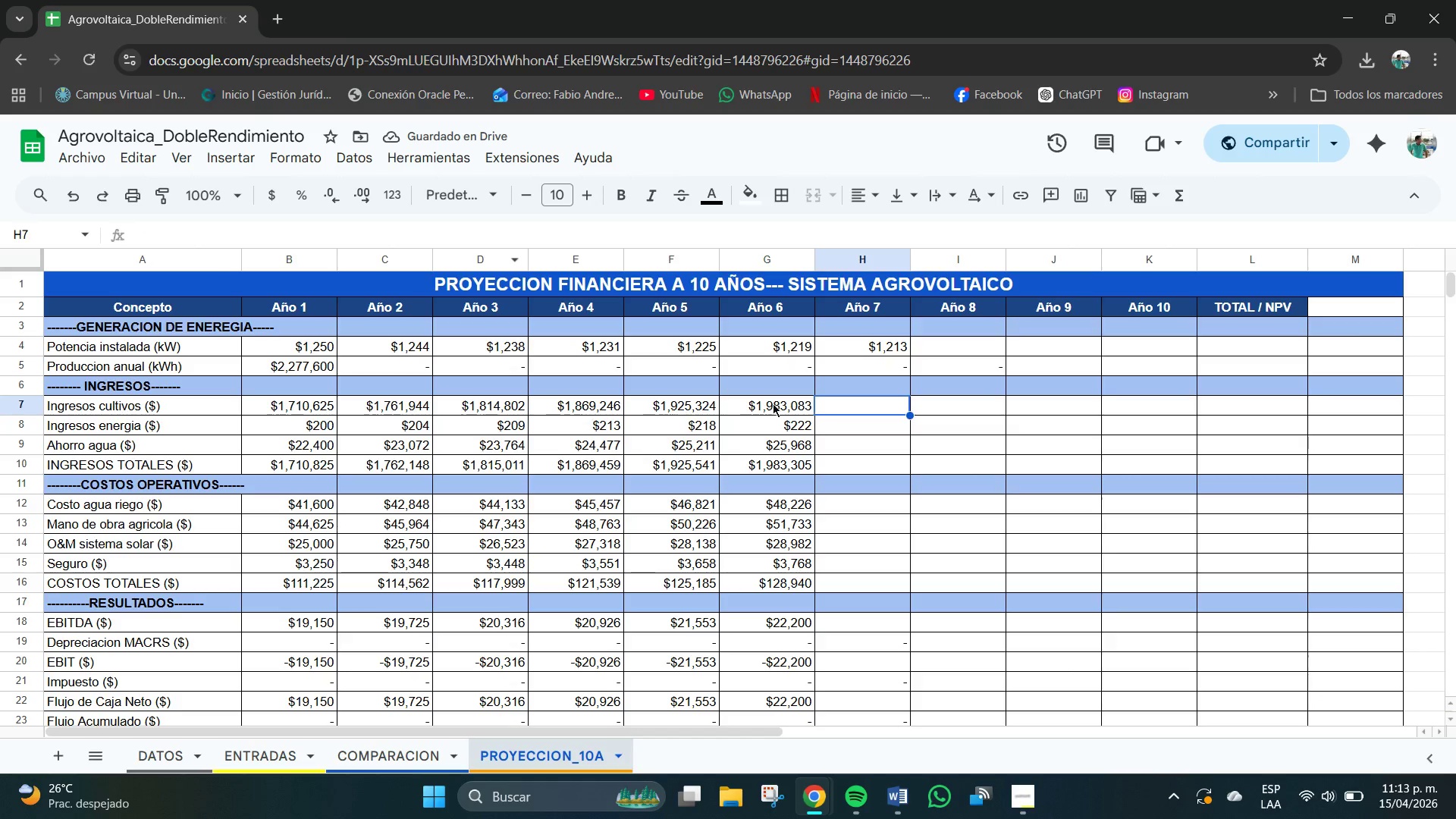 
left_click([767, 403])
 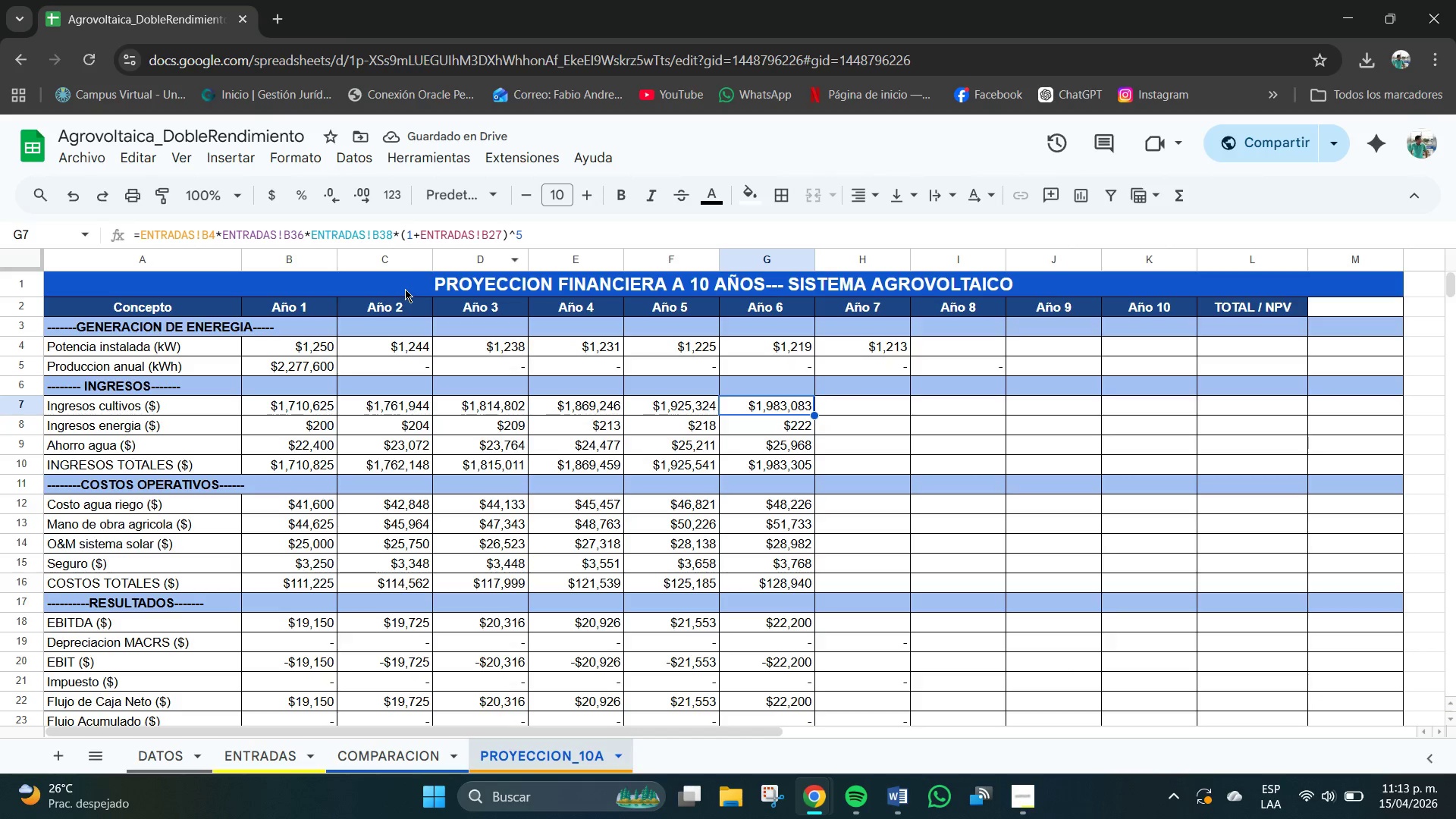 
key(Control+C)
 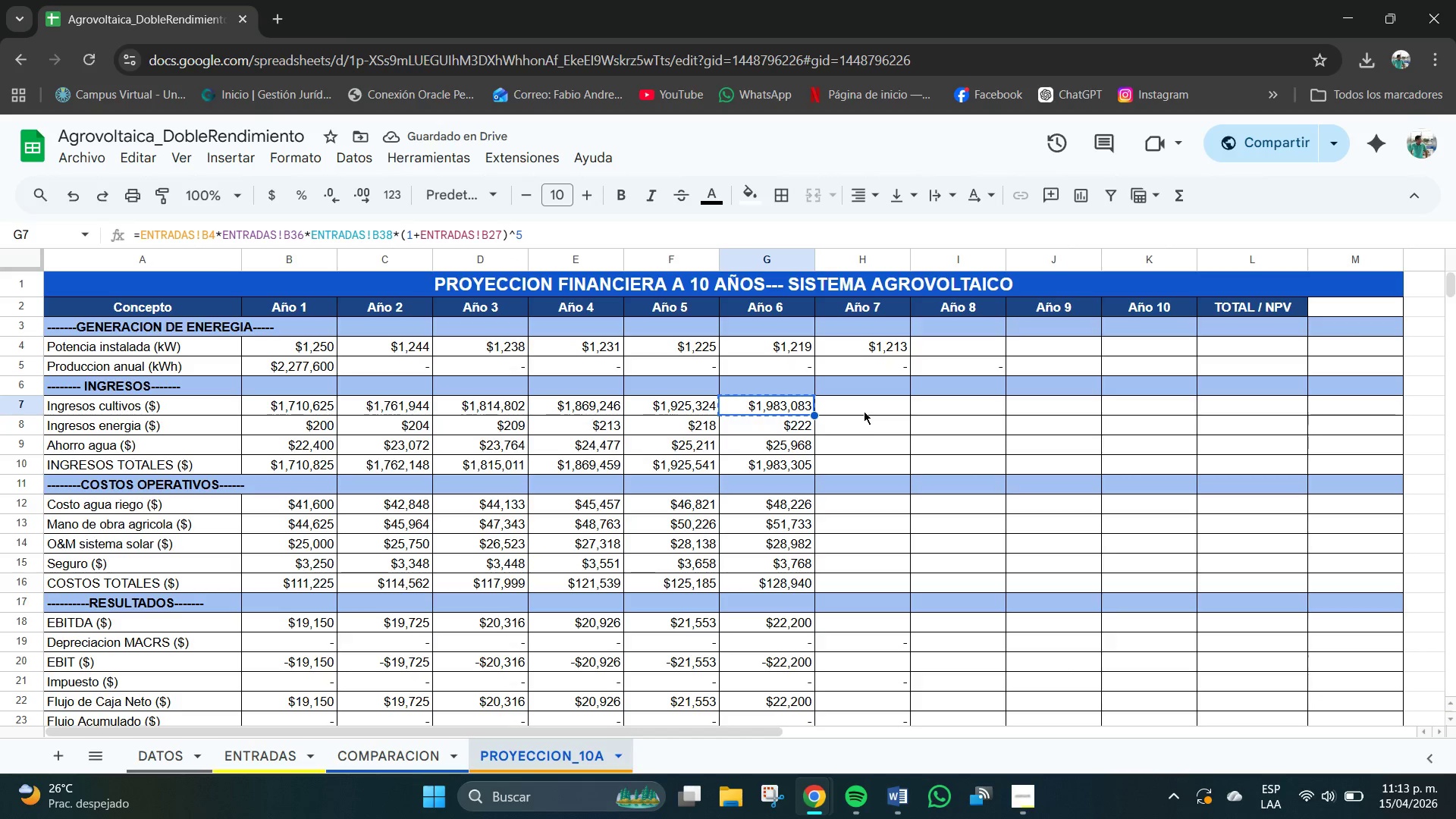 
key(Control+V)
 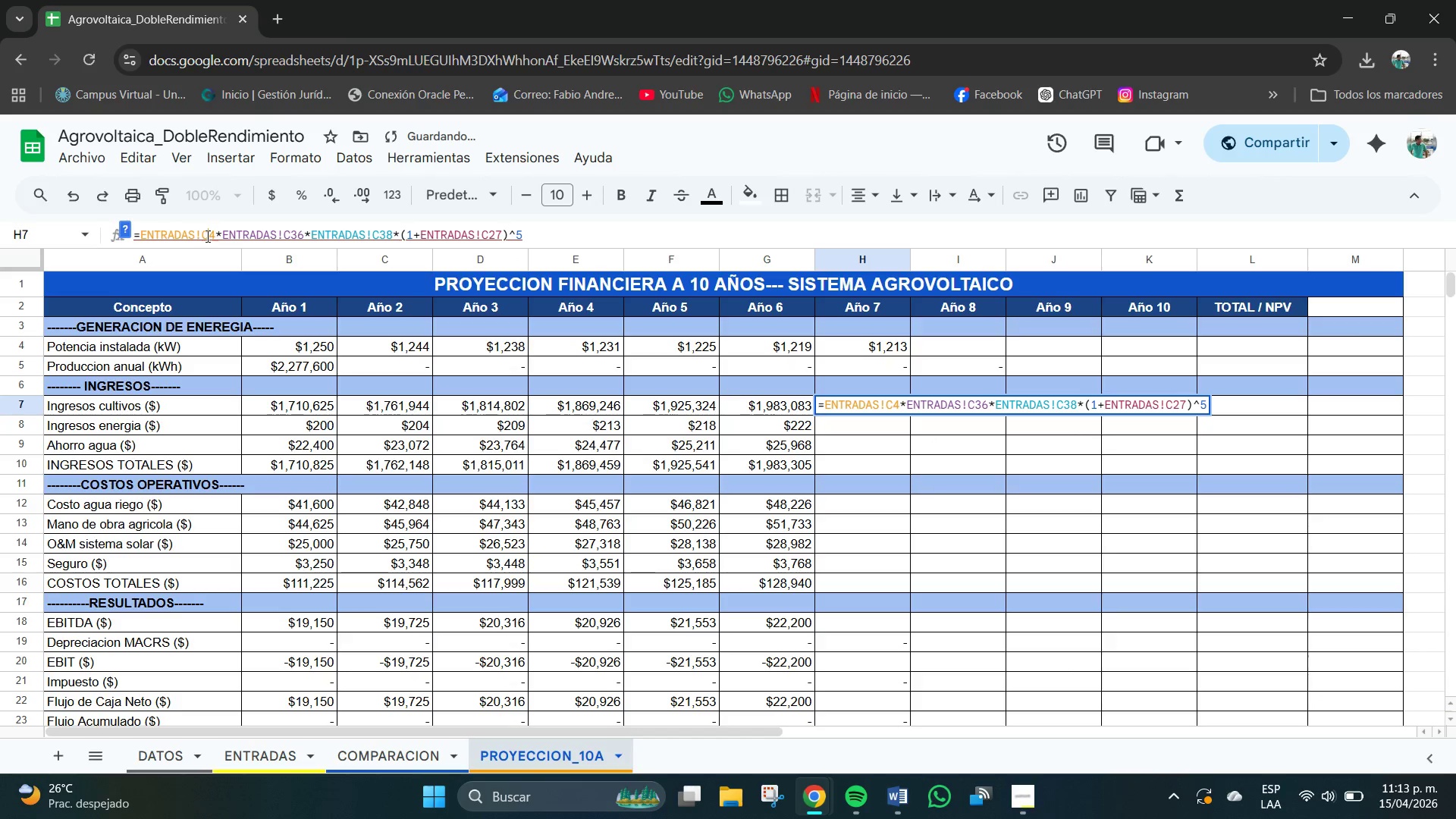 
key(Backspace)
 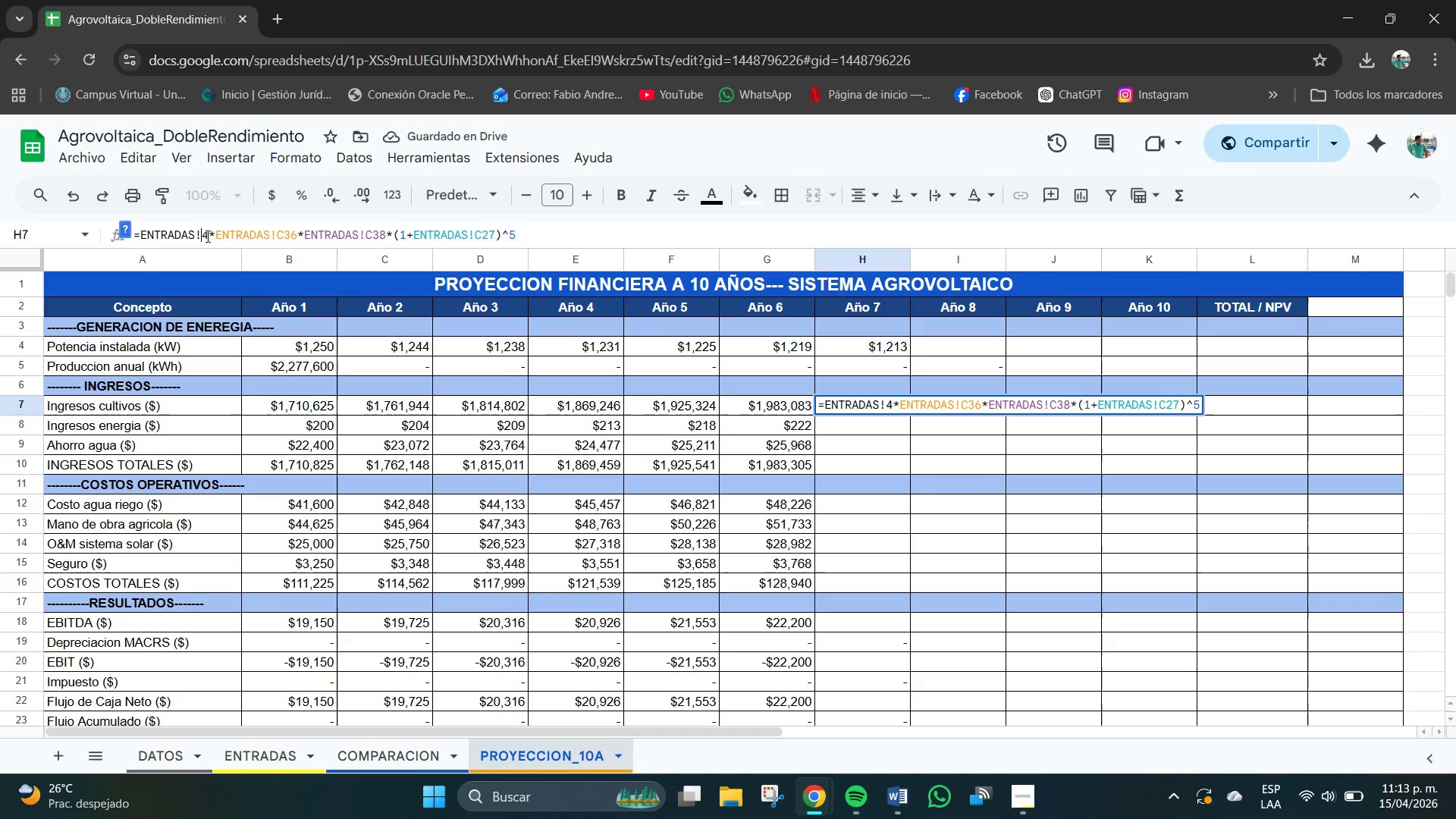 
key(B)
 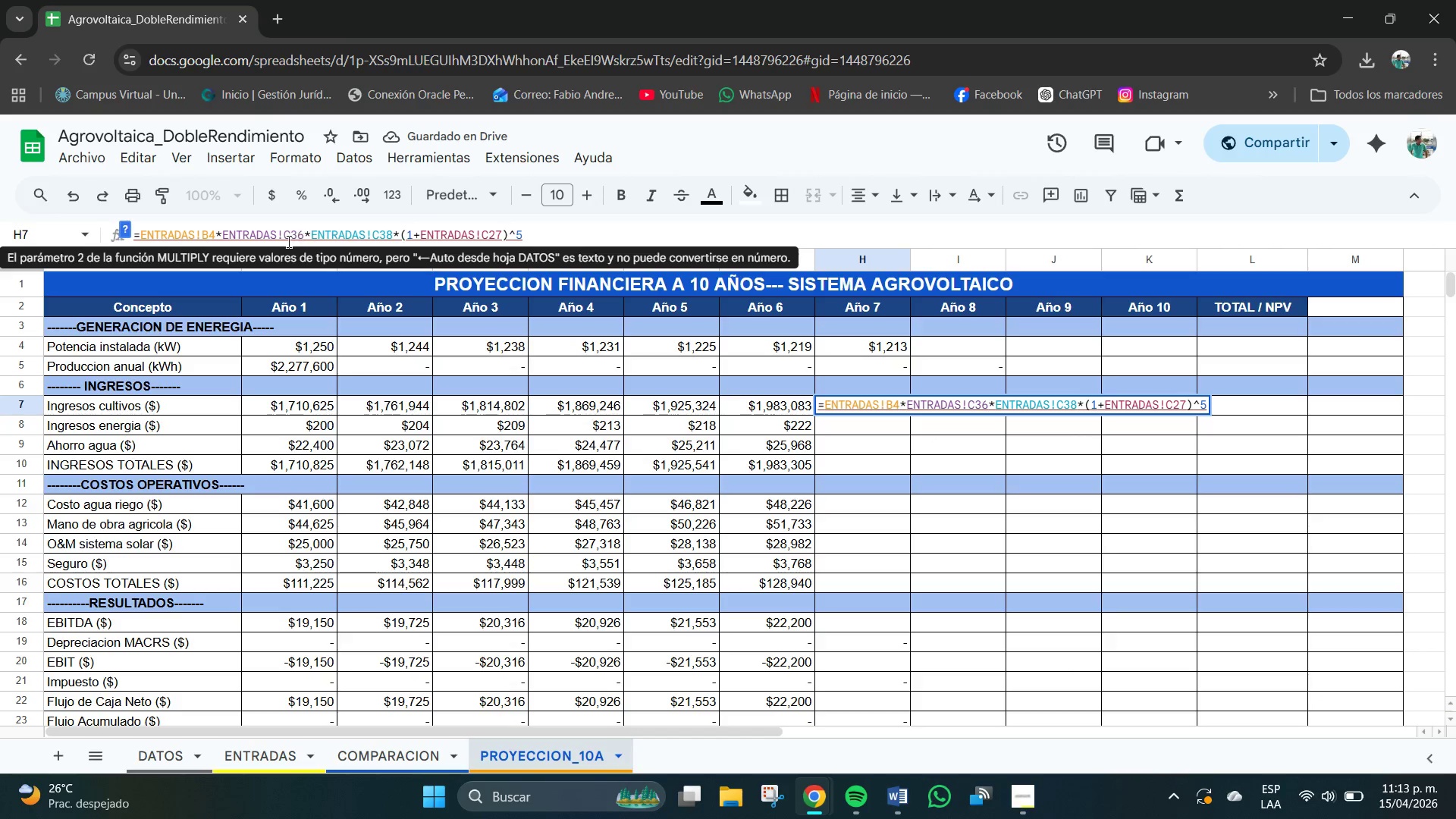 
left_click([288, 242])
 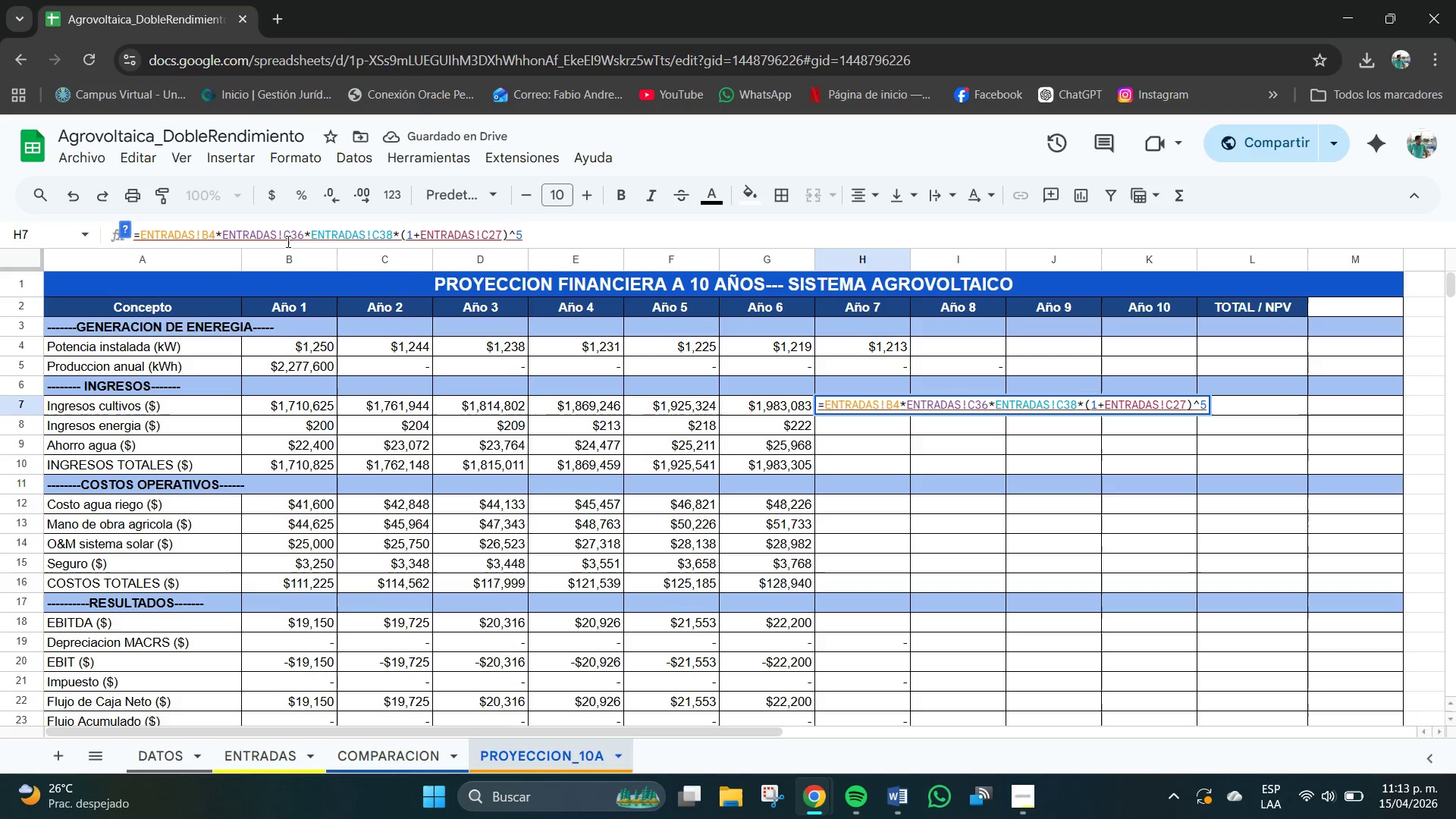 
key(Backspace)
 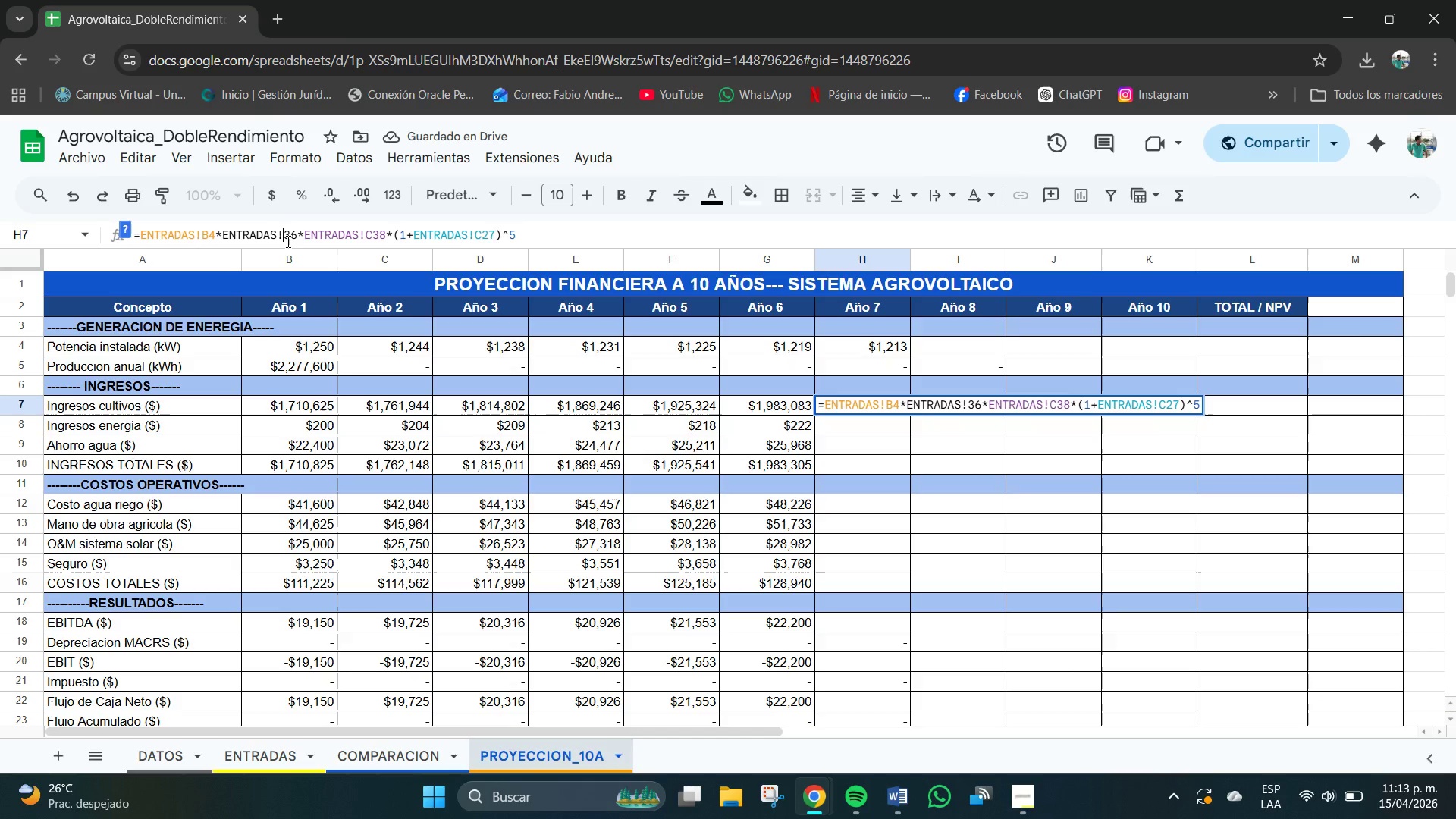 
key(B)
 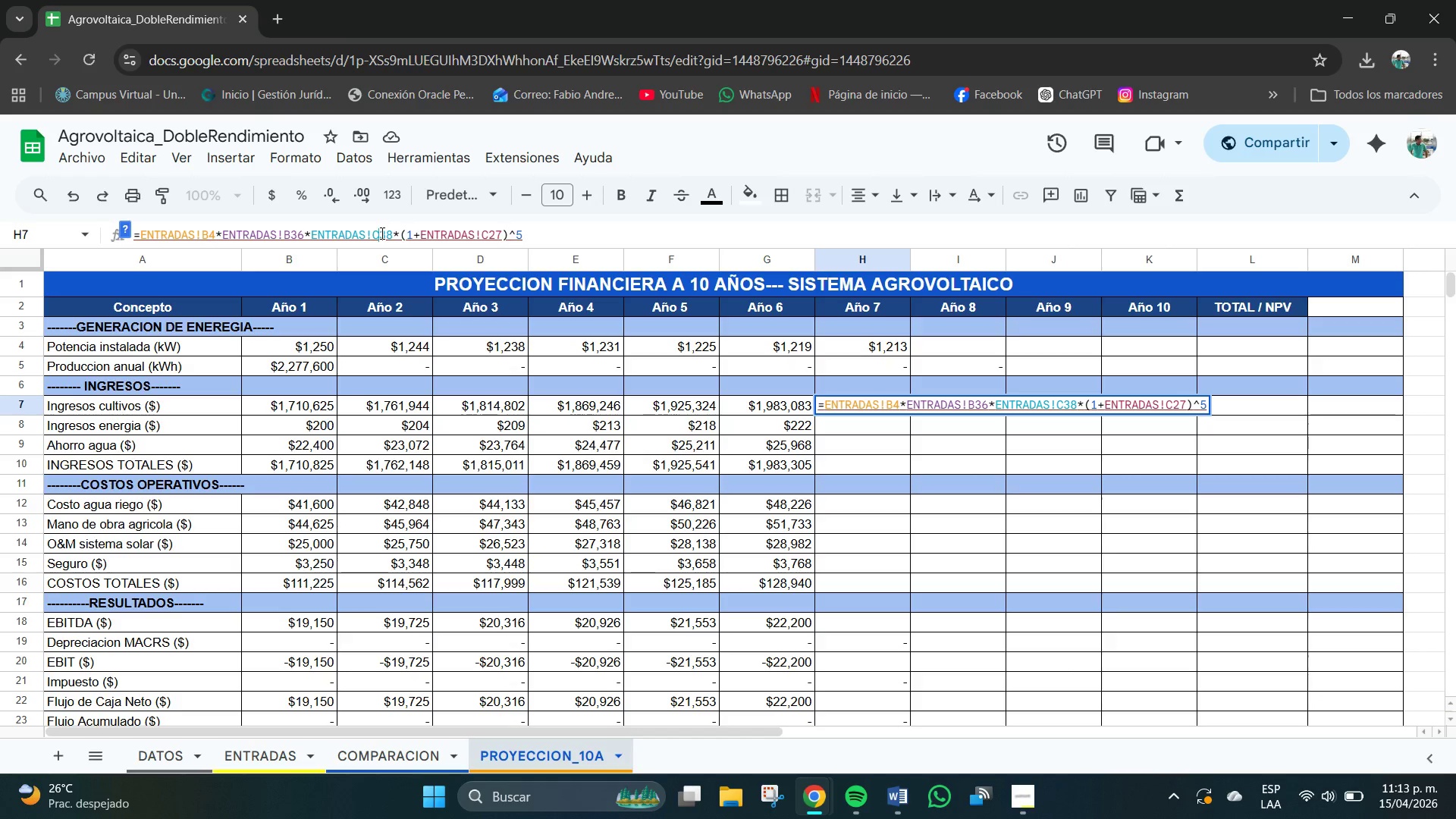 
key(Backspace)
 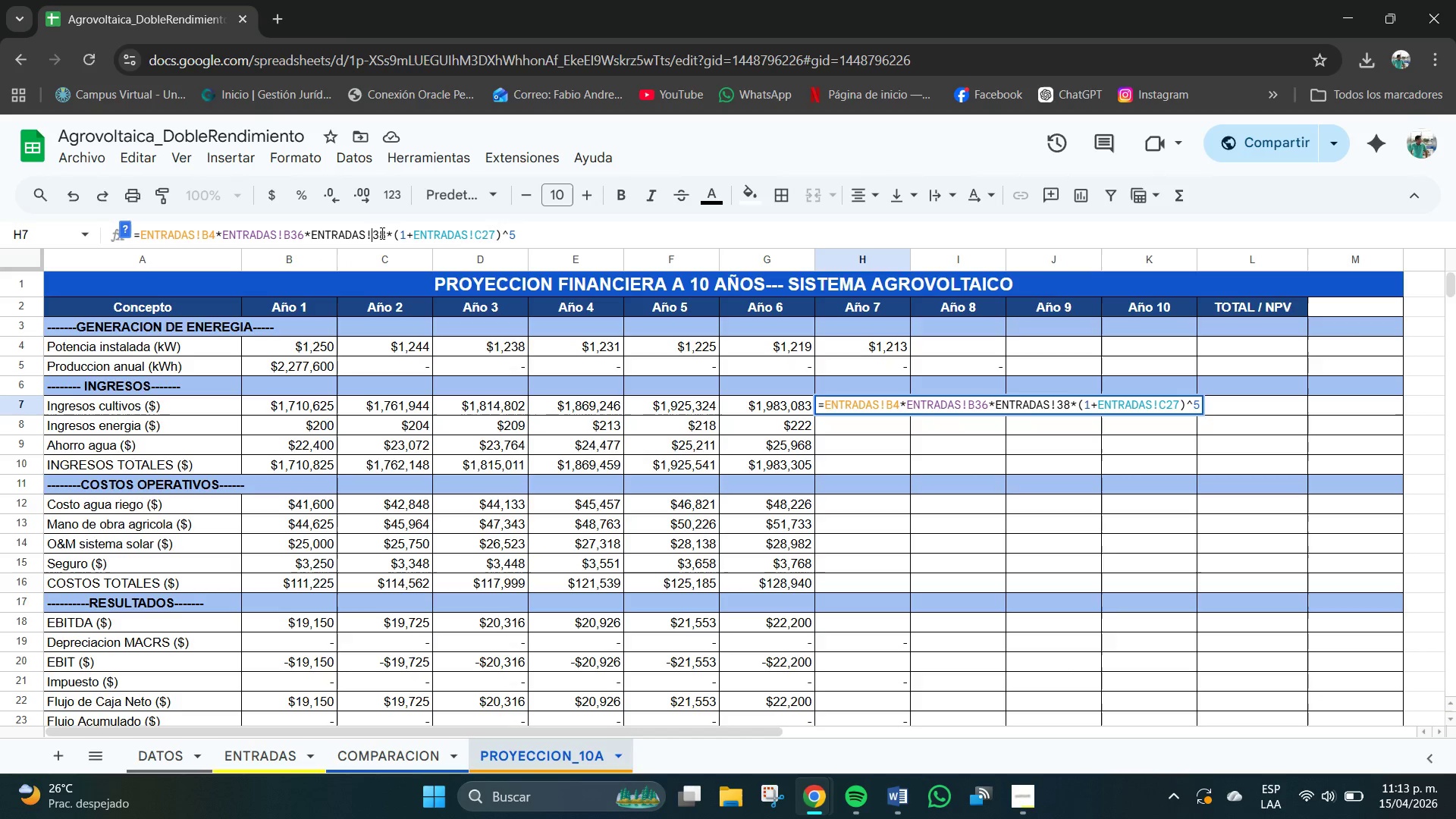 
key(B)
 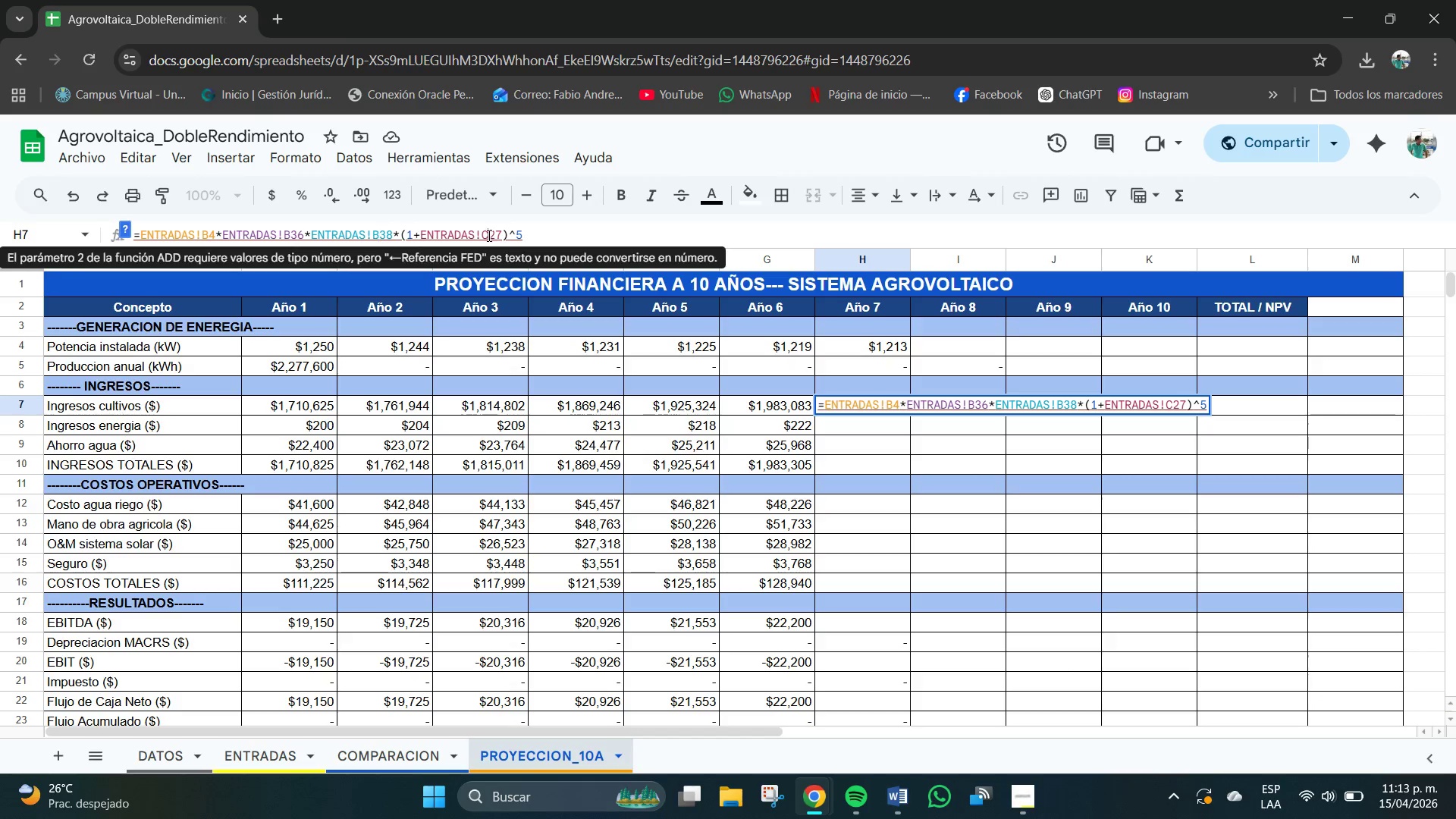 
key(Backspace)
 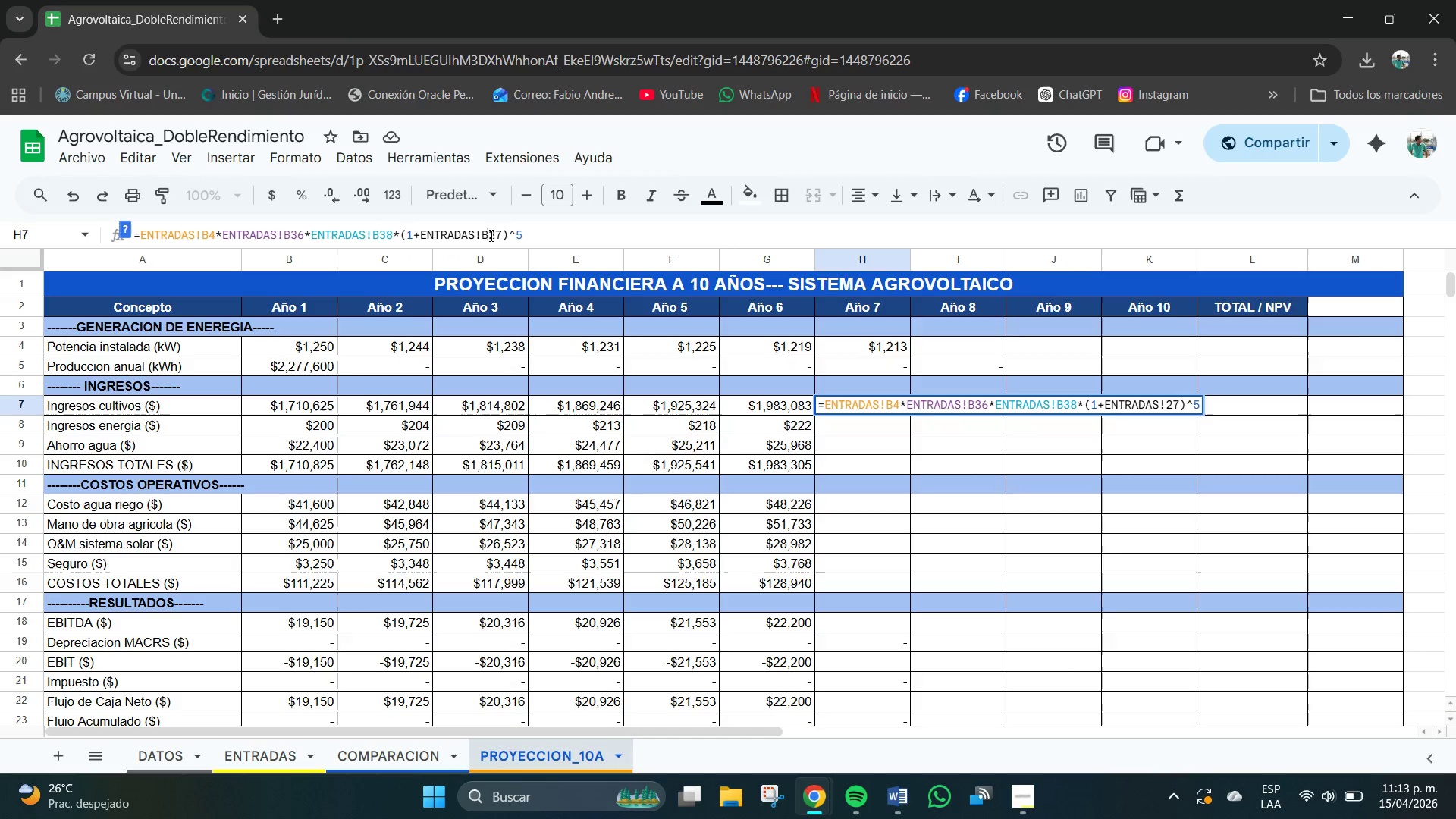 
key(B)
 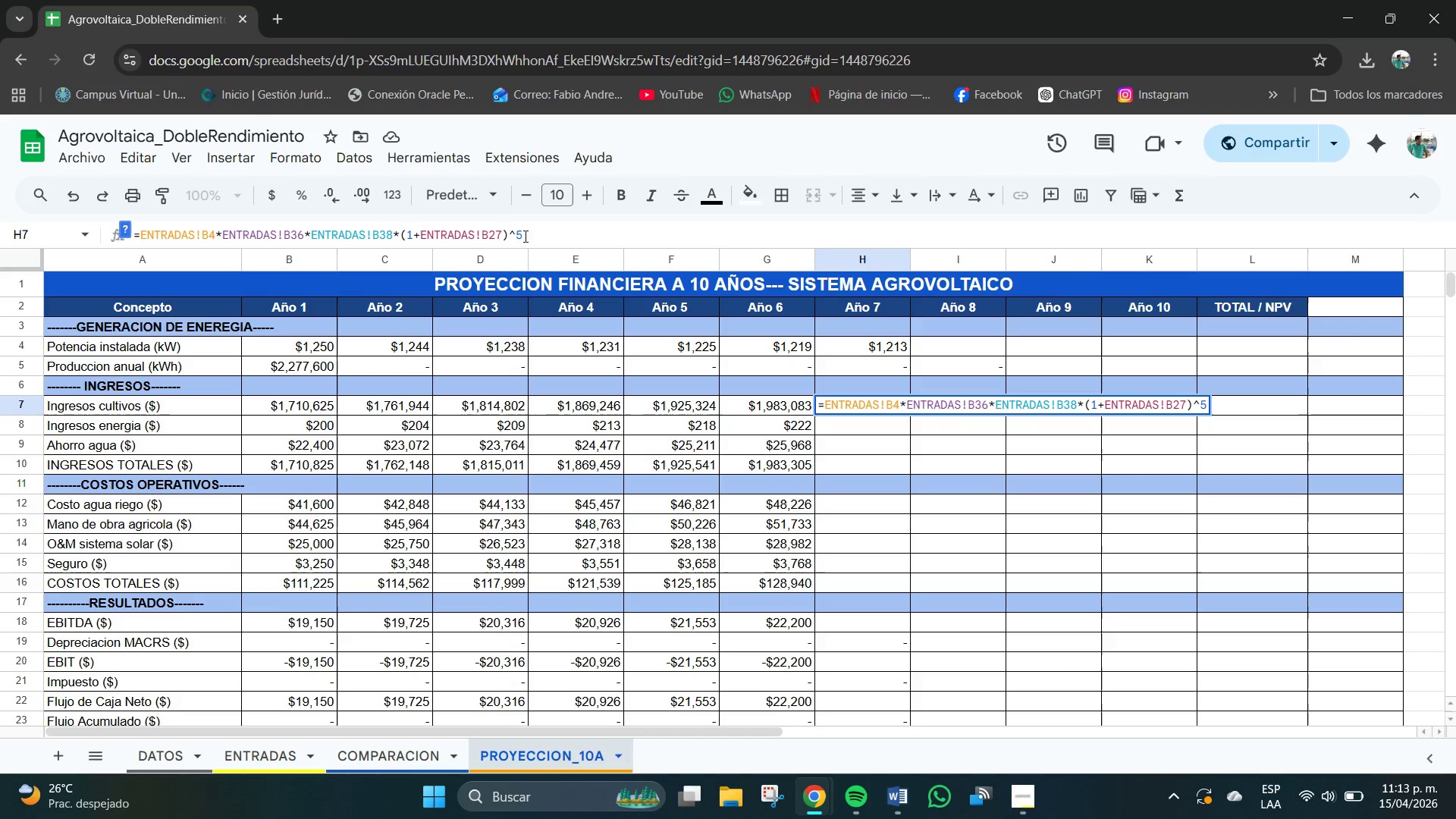 
left_click([534, 234])
 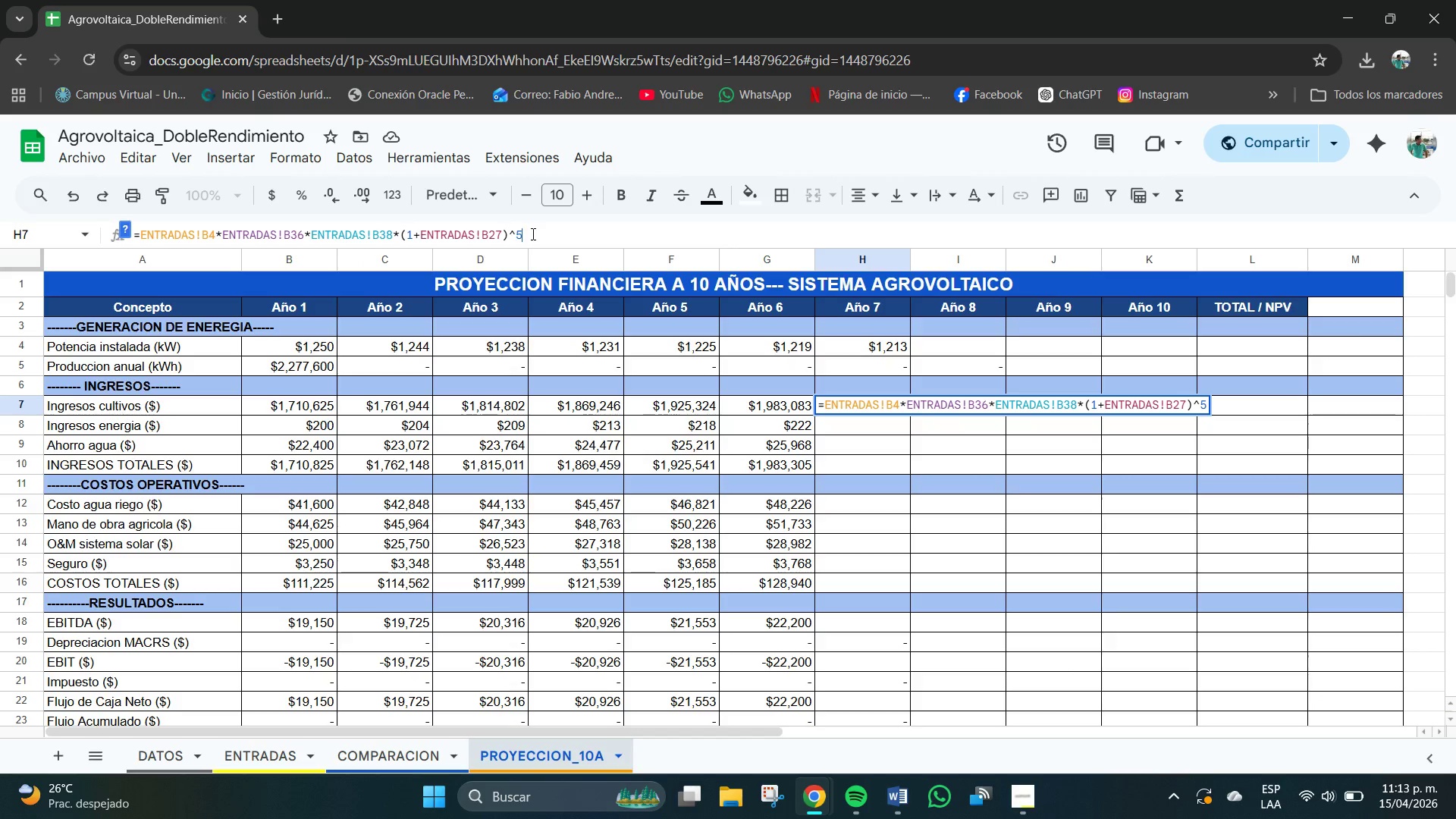 
key(Backspace)
 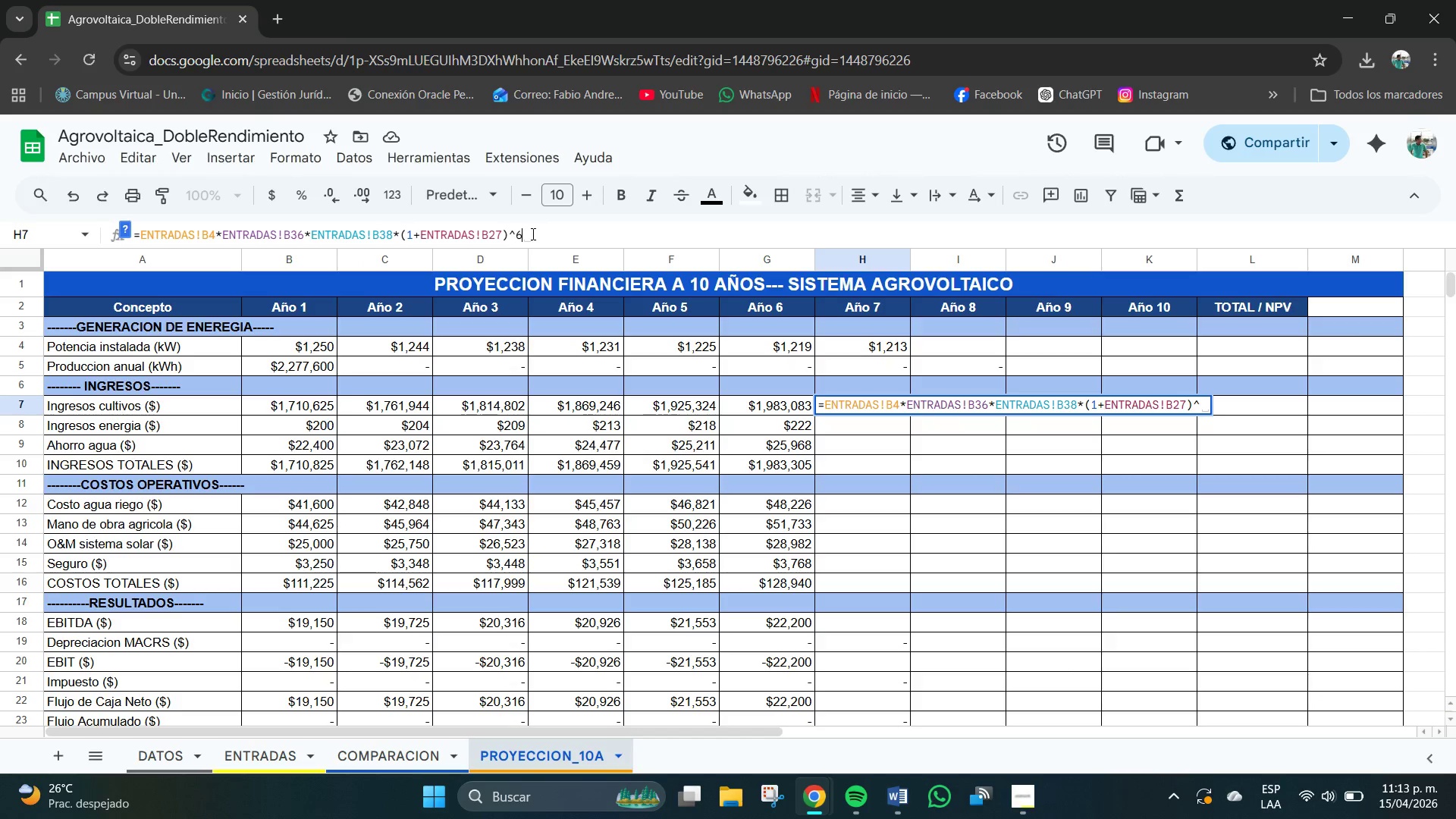 
key(Numpad6)
 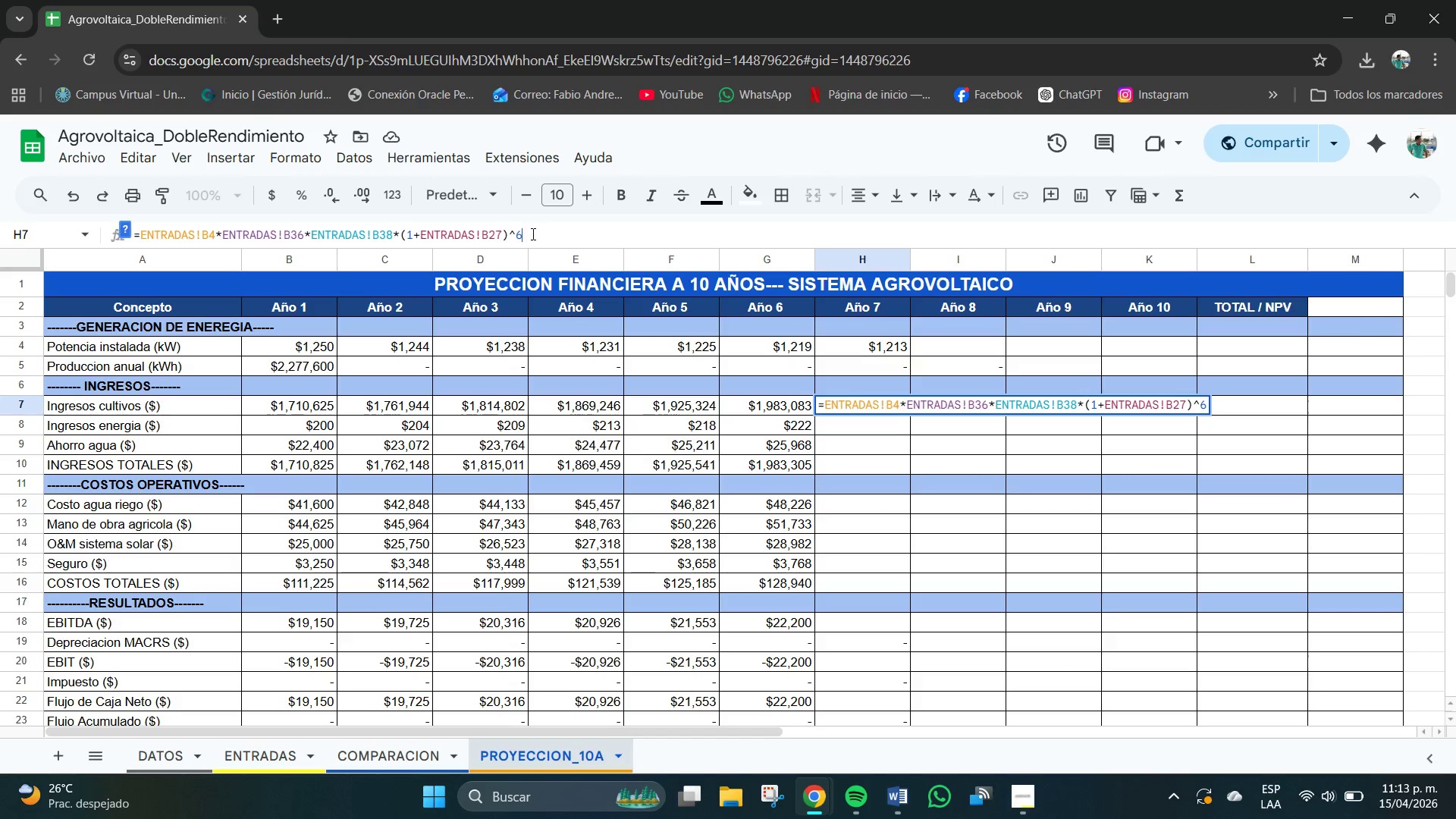 
key(NumpadEnter)
 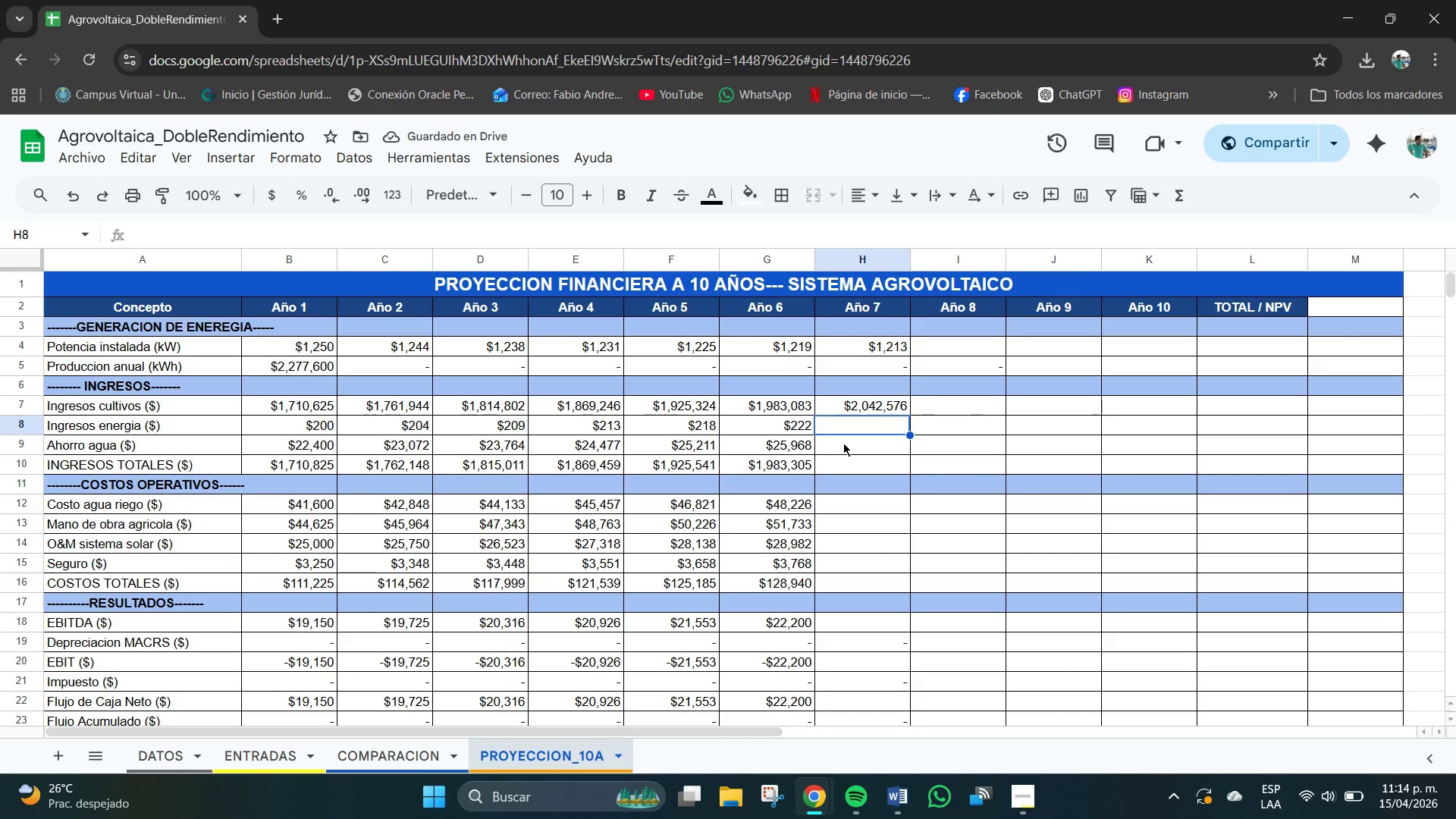 
wait(5.61)
 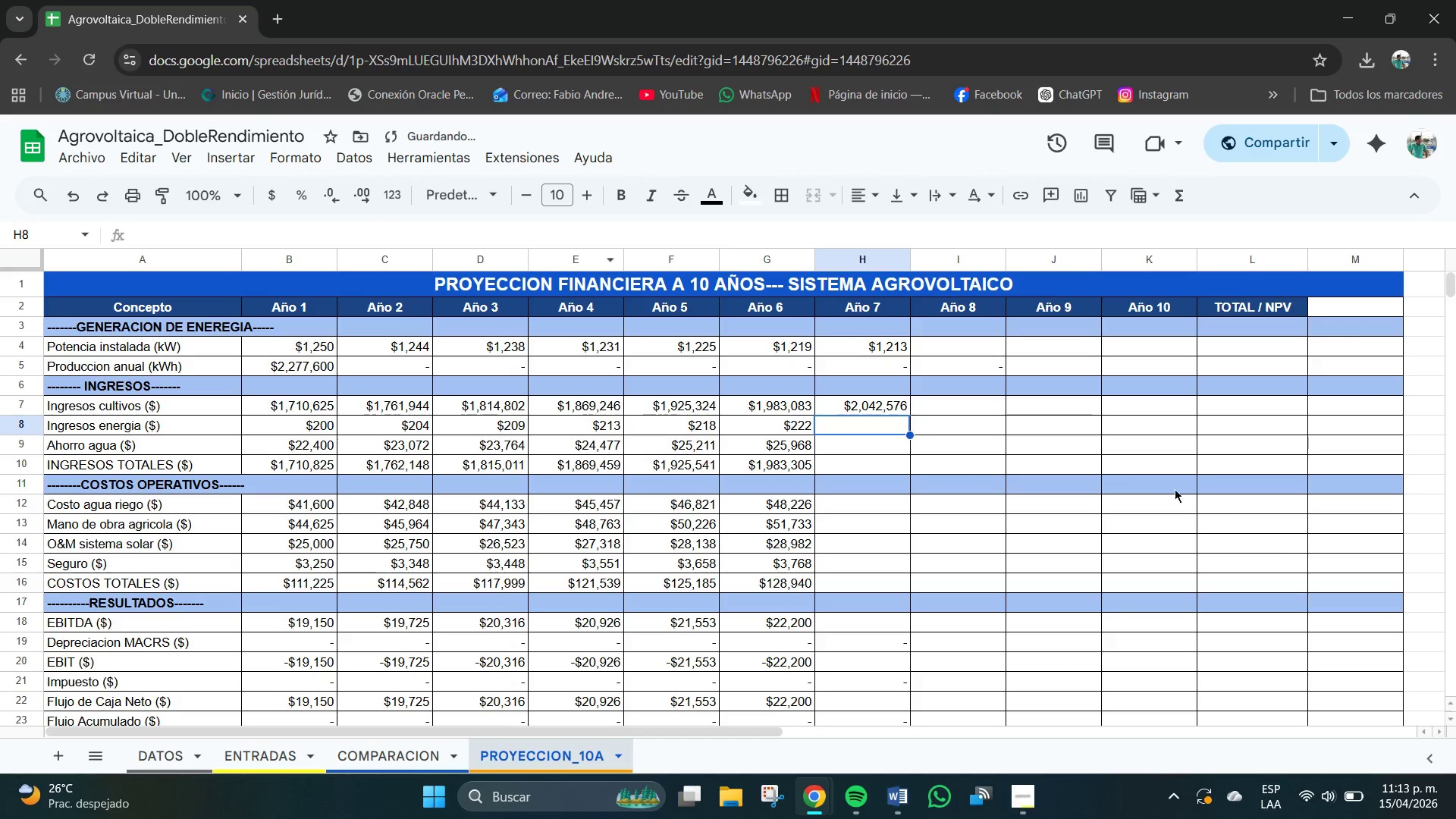 
left_click([804, 427])
 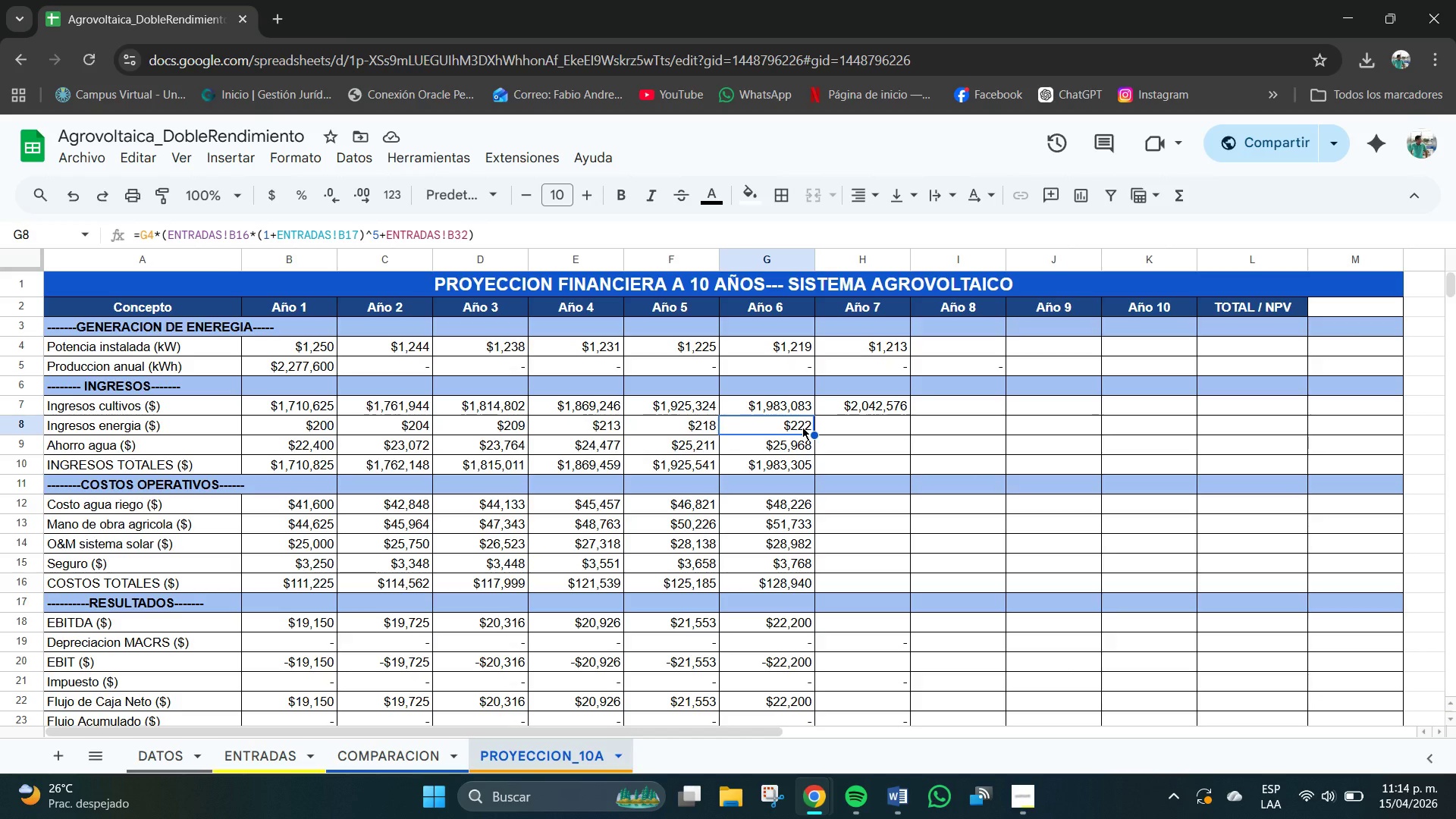 
key(Control+C)
 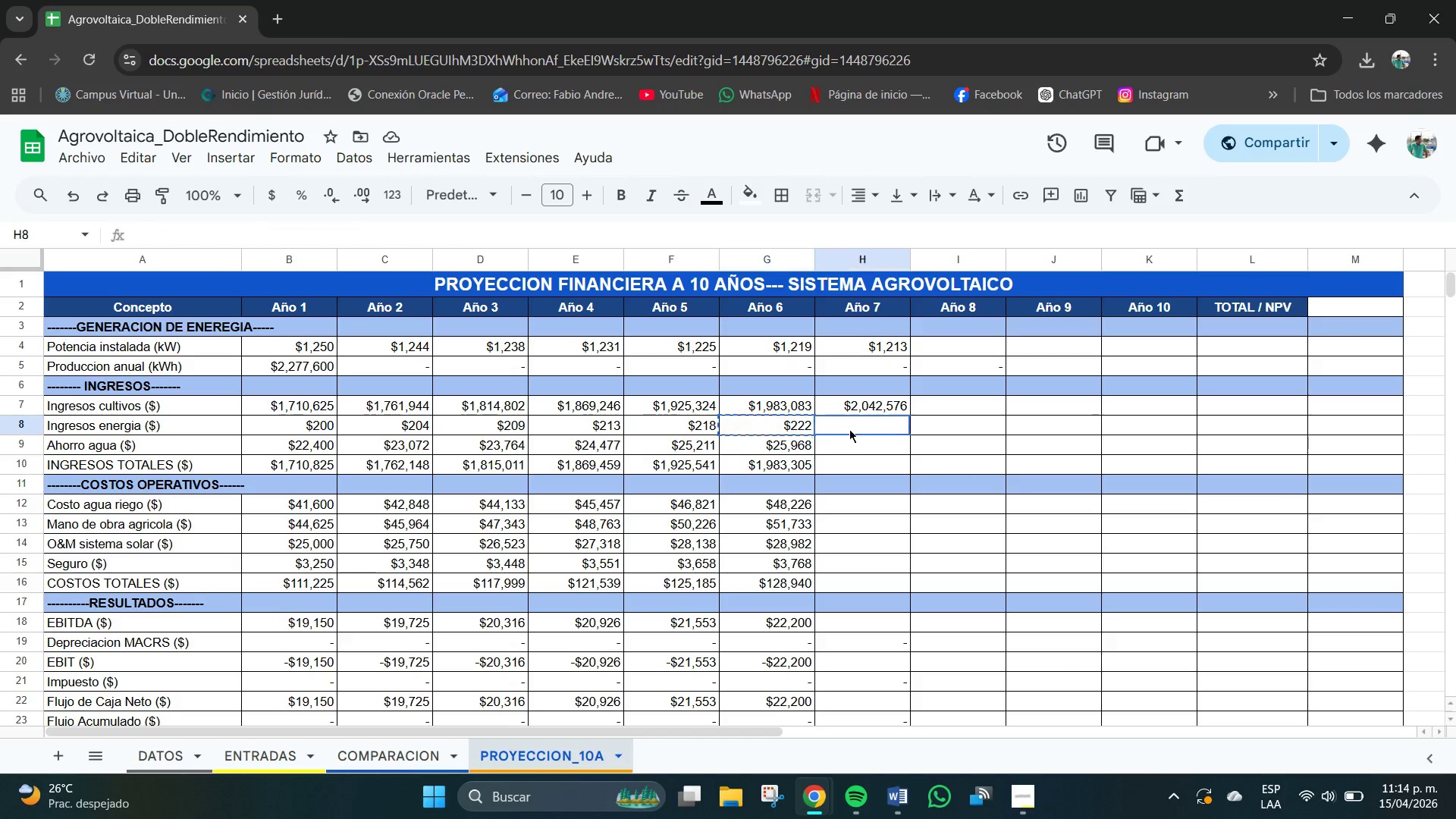 
left_click([849, 429])
 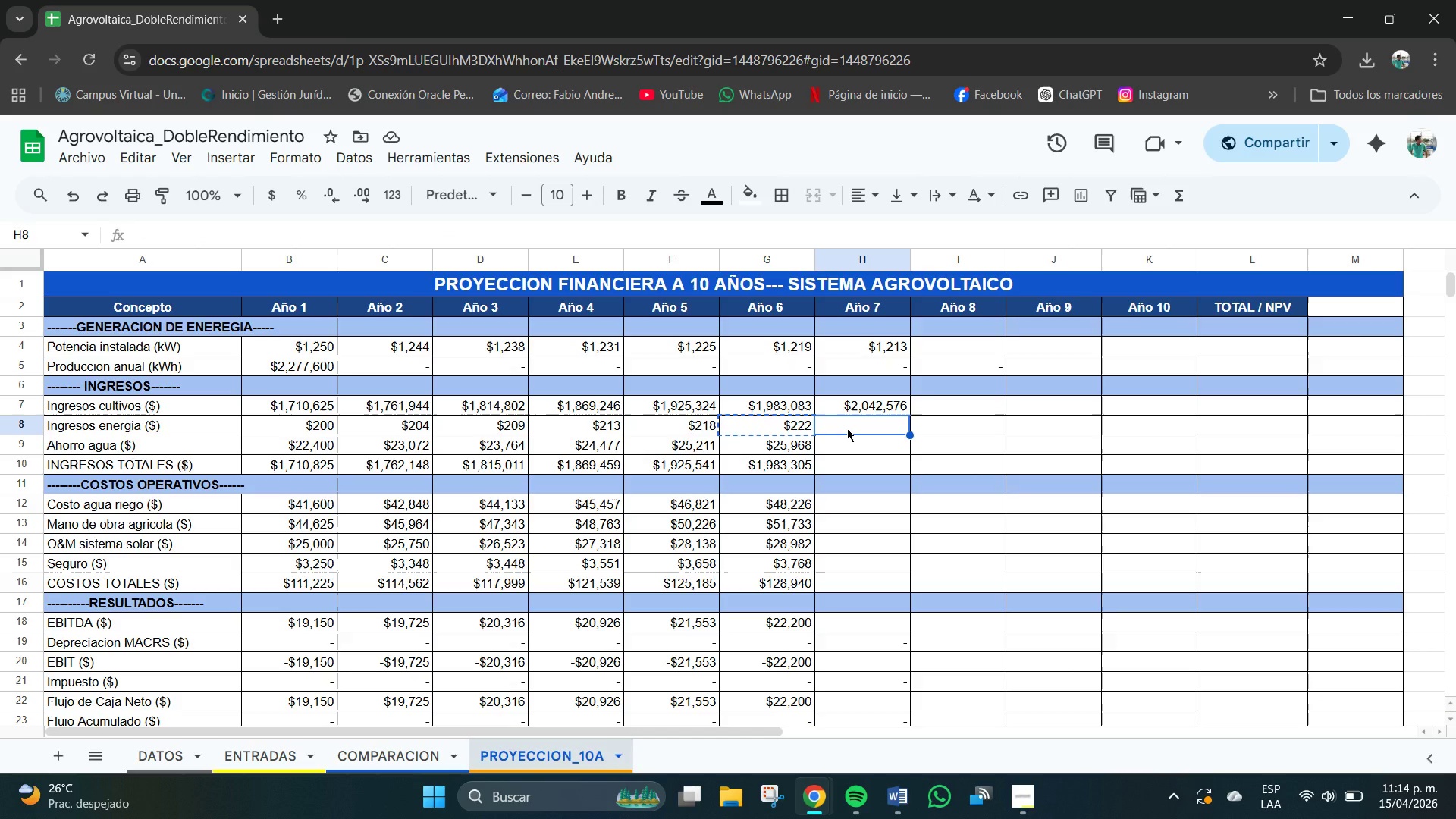 
key(Control+V)
 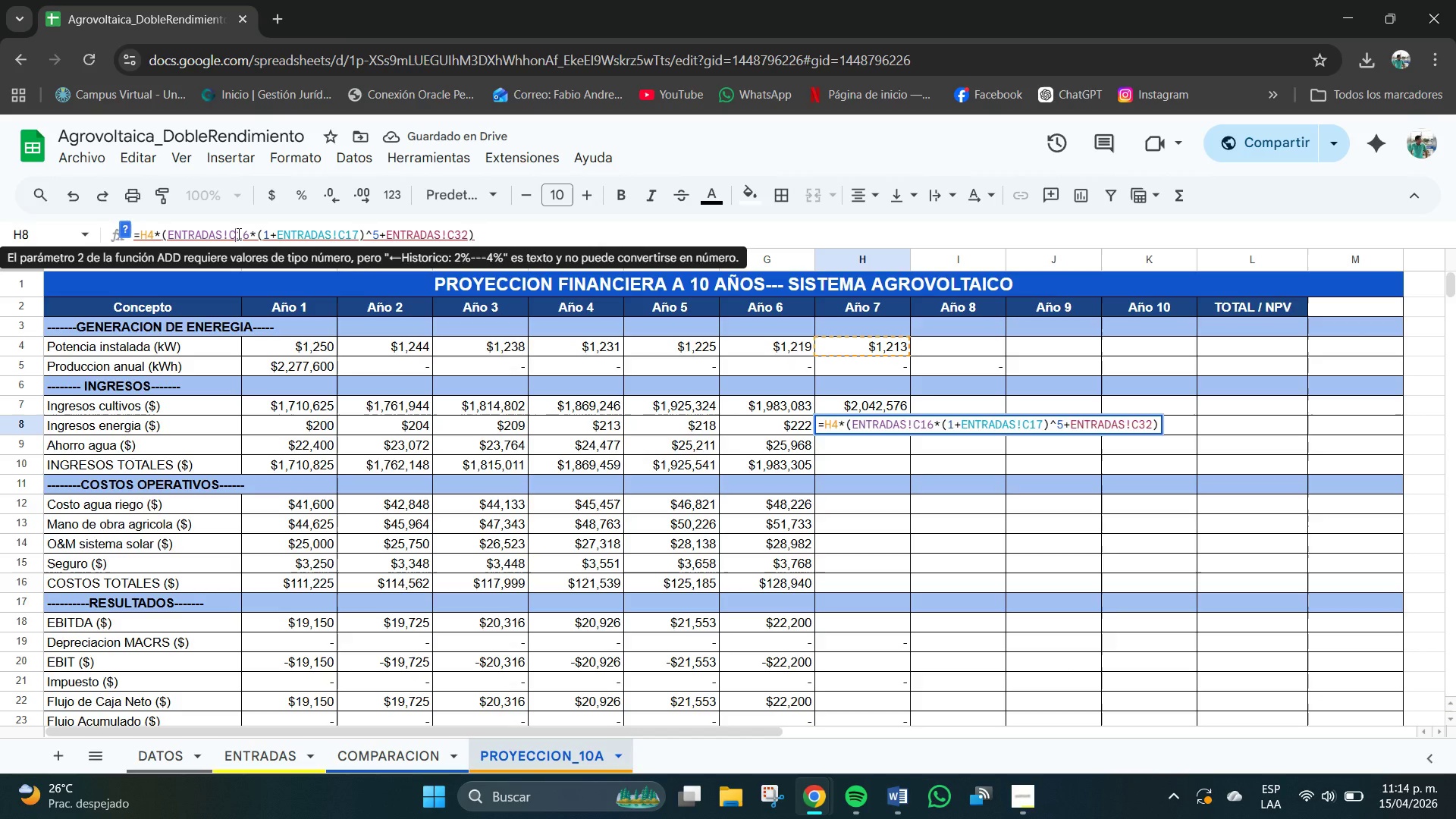 
key(Backspace)
 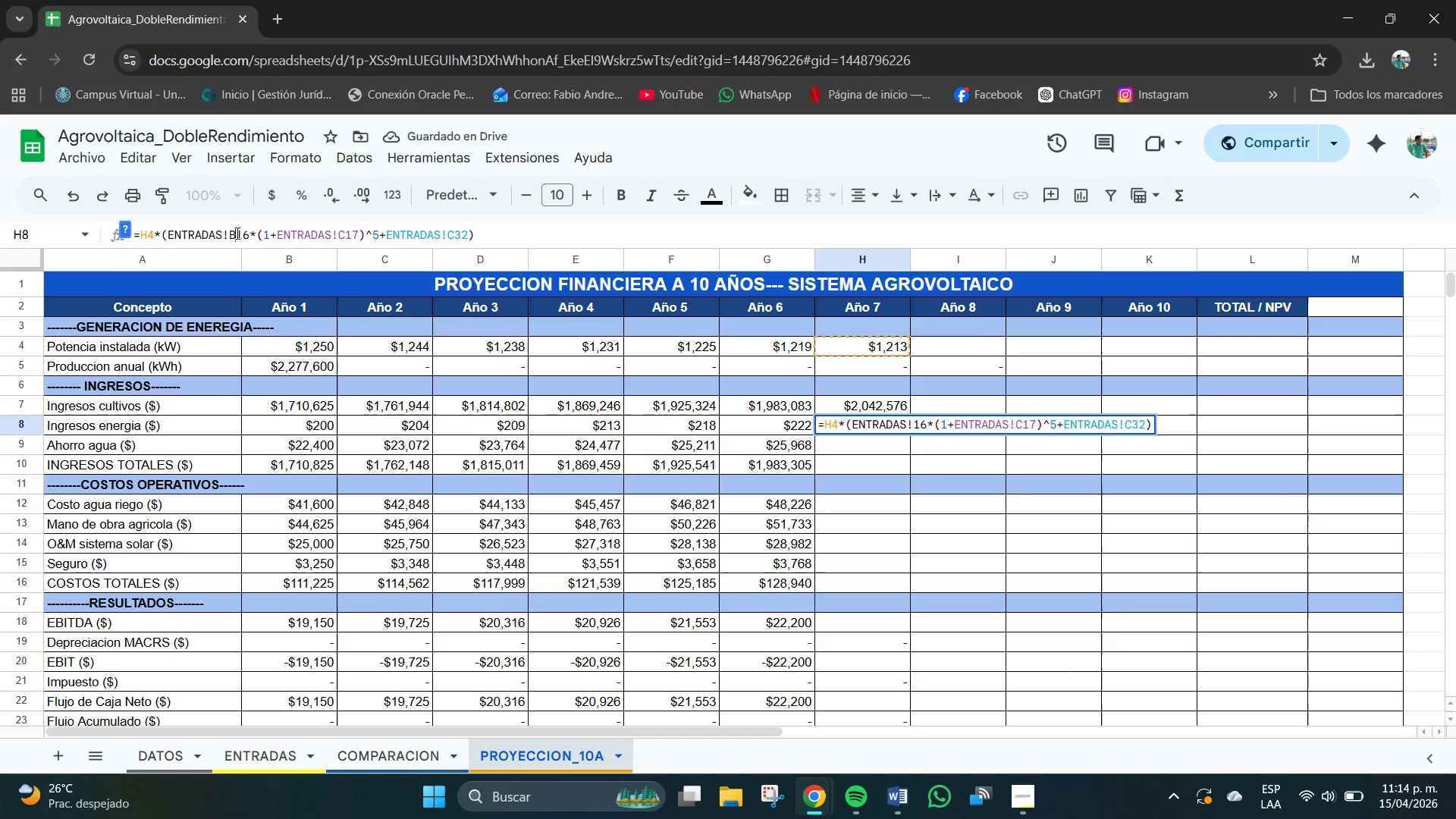 
key(B)
 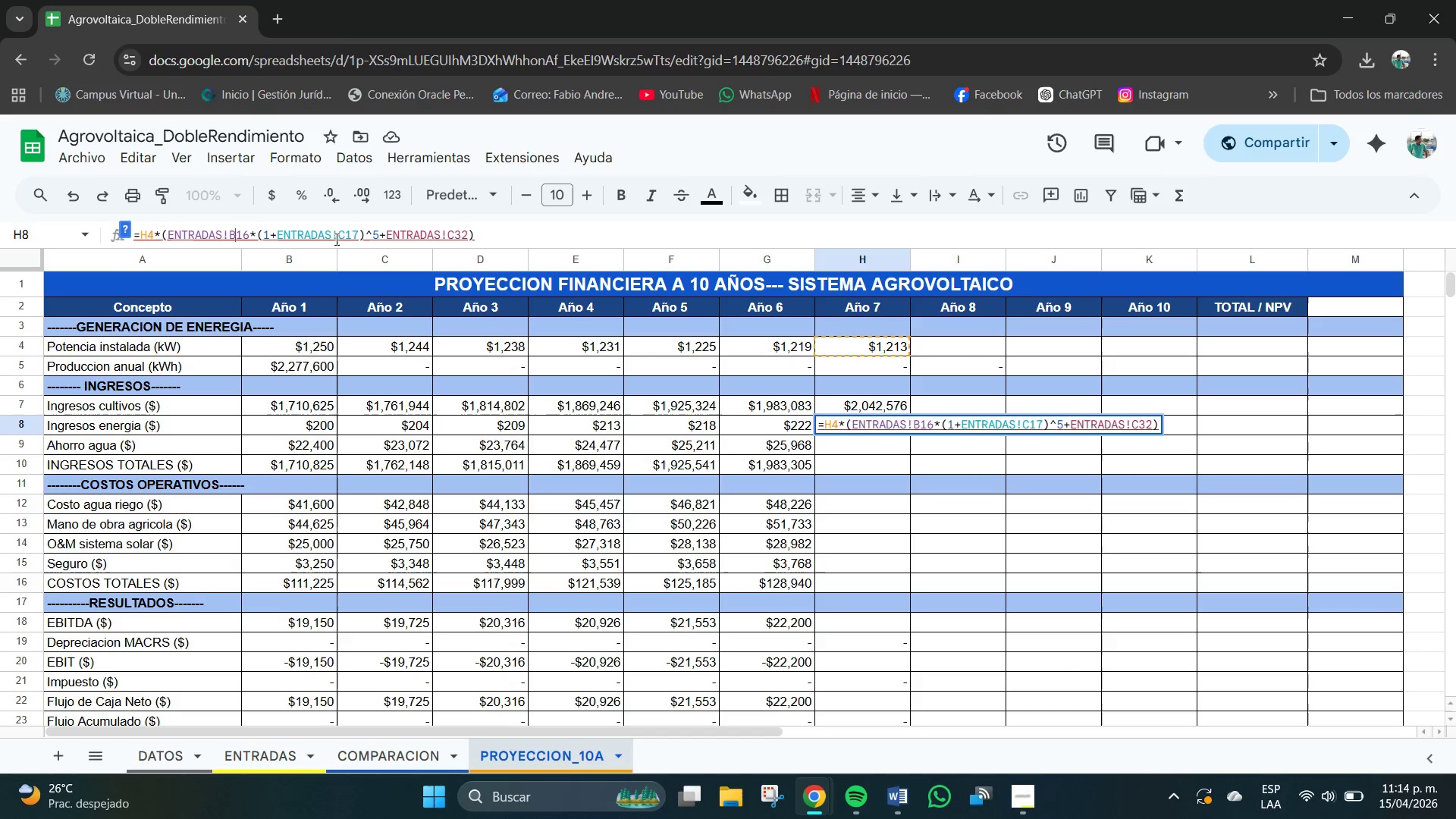 
left_click([349, 236])
 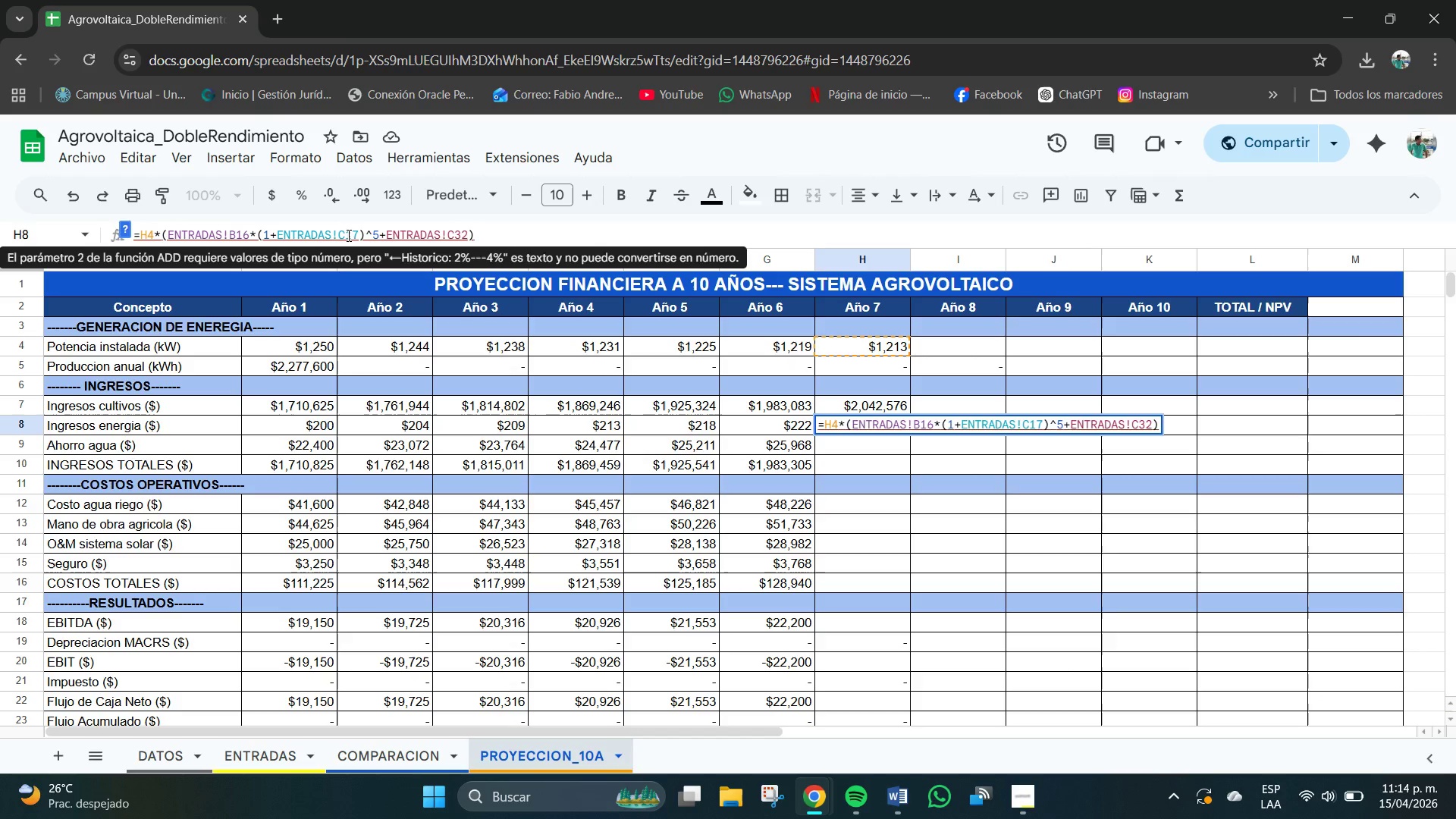 
key(Backspace)
 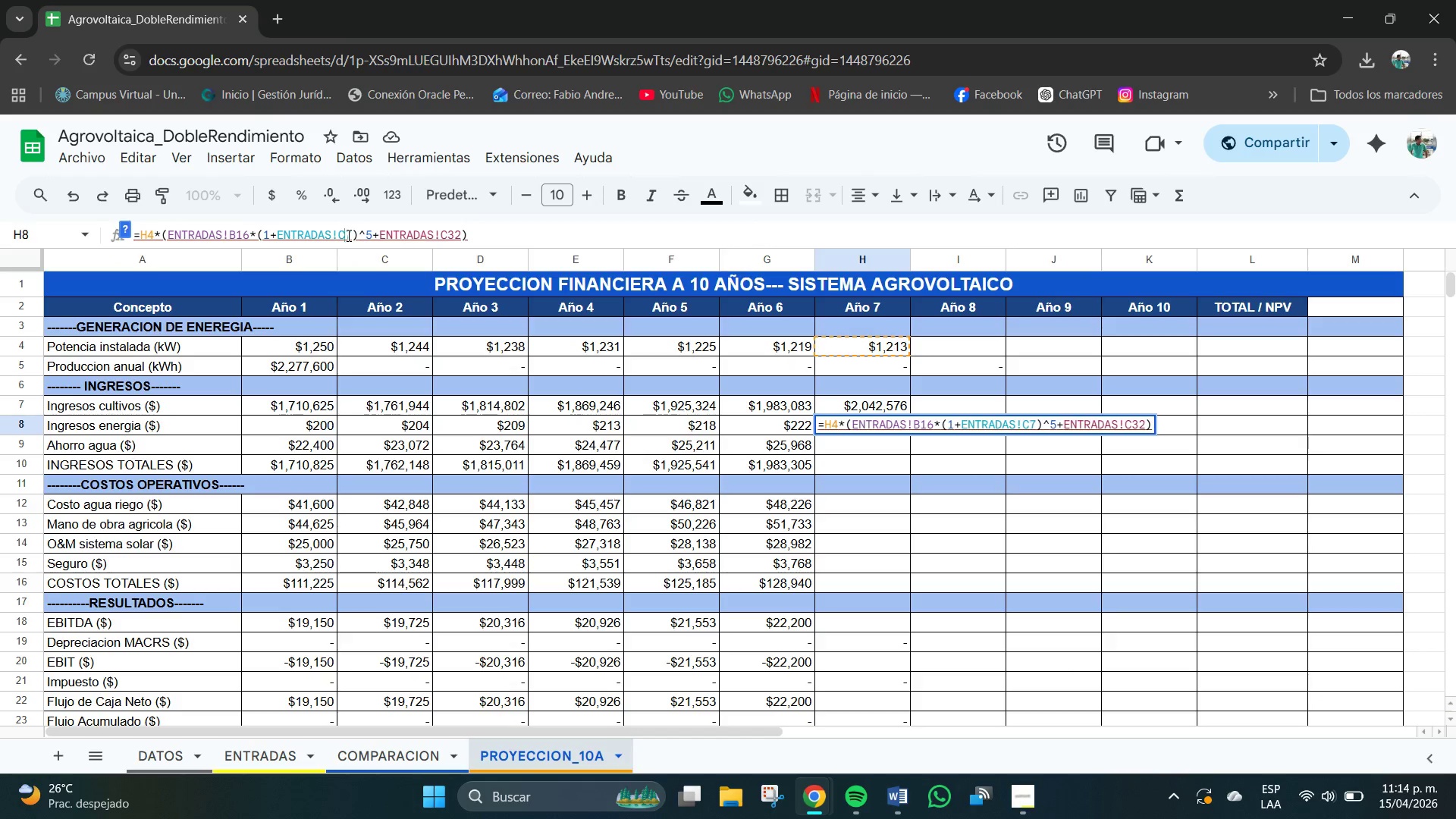 
key(B)
 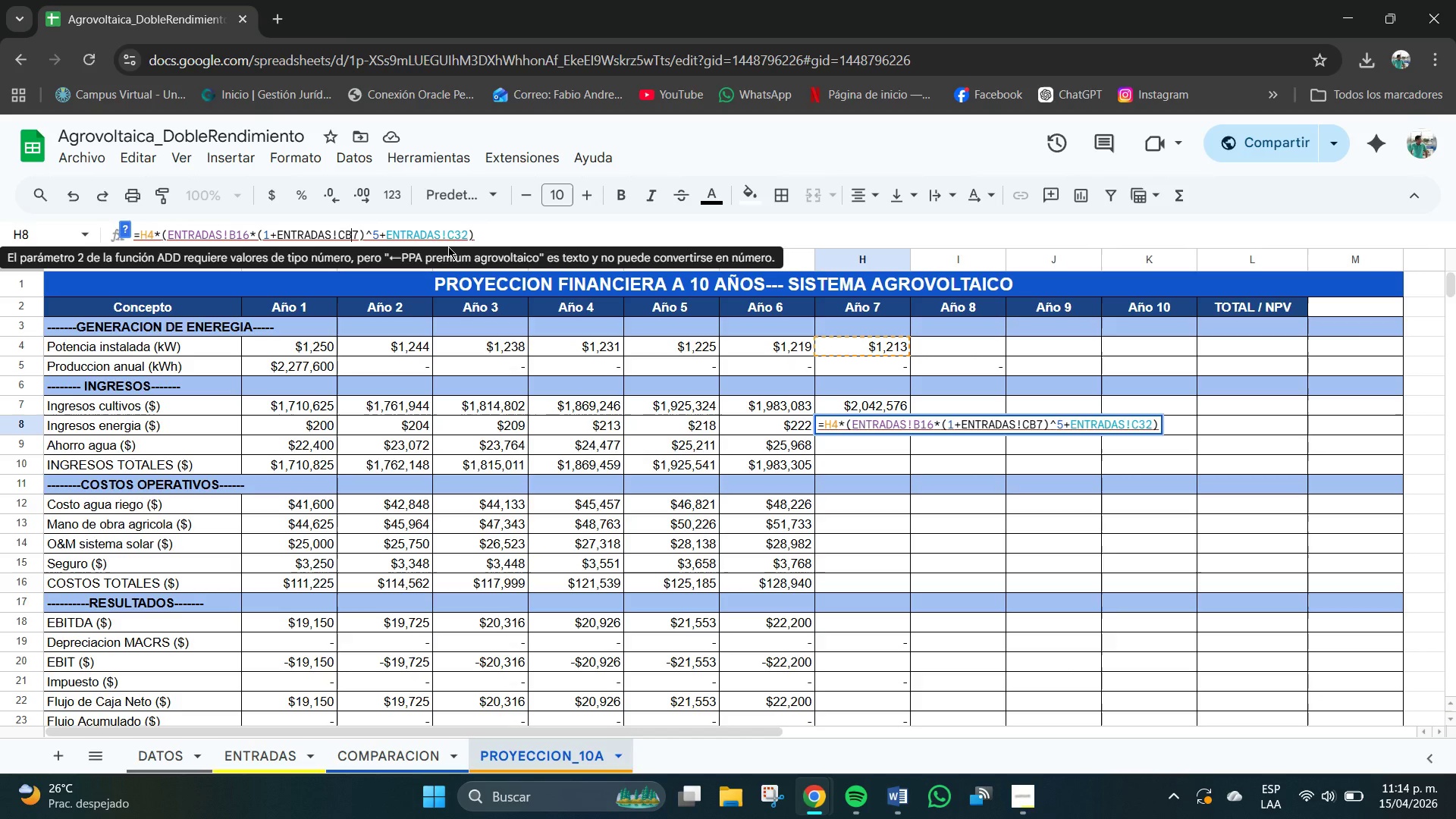 
key(Backspace)
key(Backspace)
type(B1)
 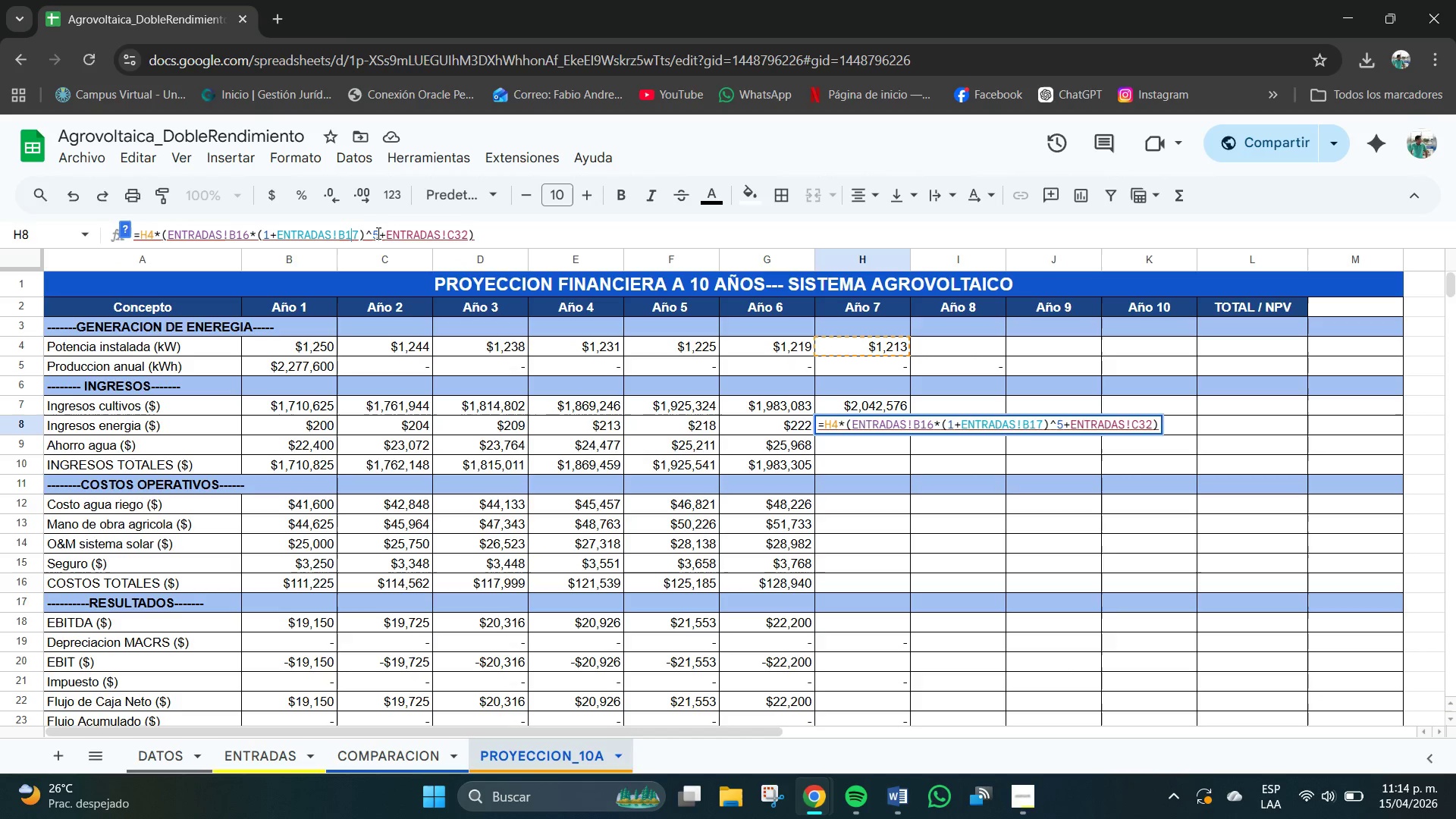 
left_click([381, 234])
 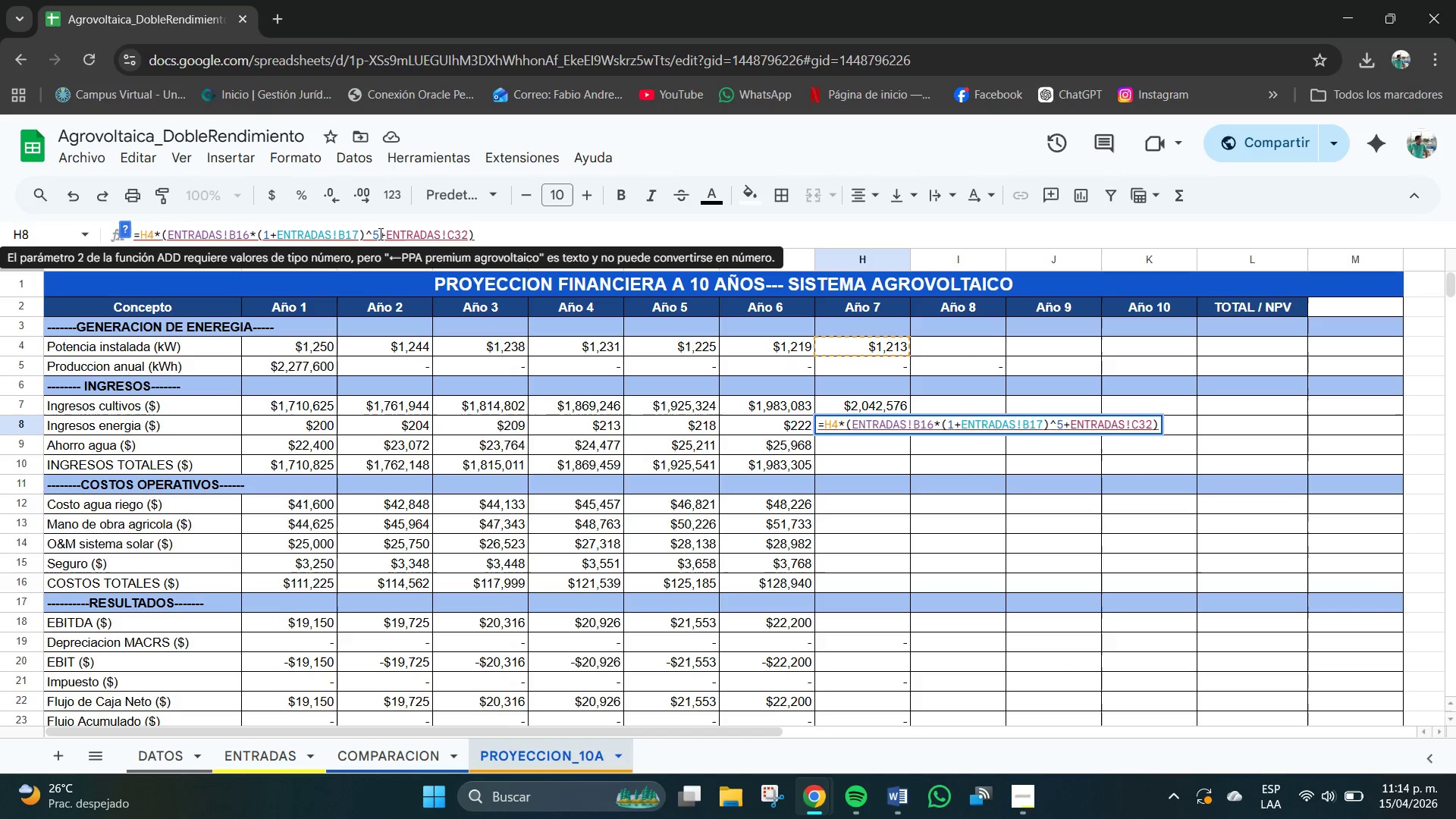 
key(Backspace)
 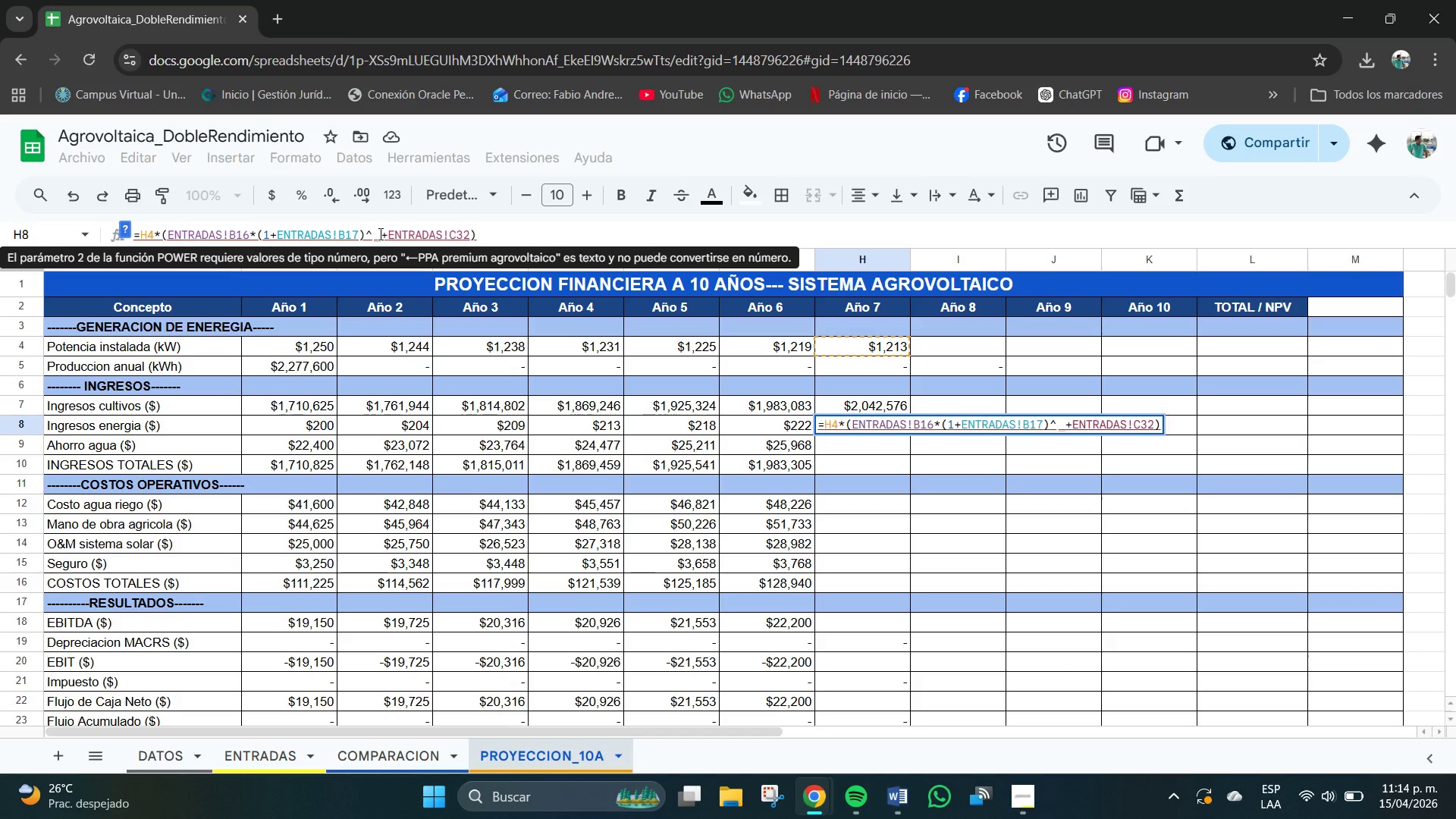 
key(Numpad6)
 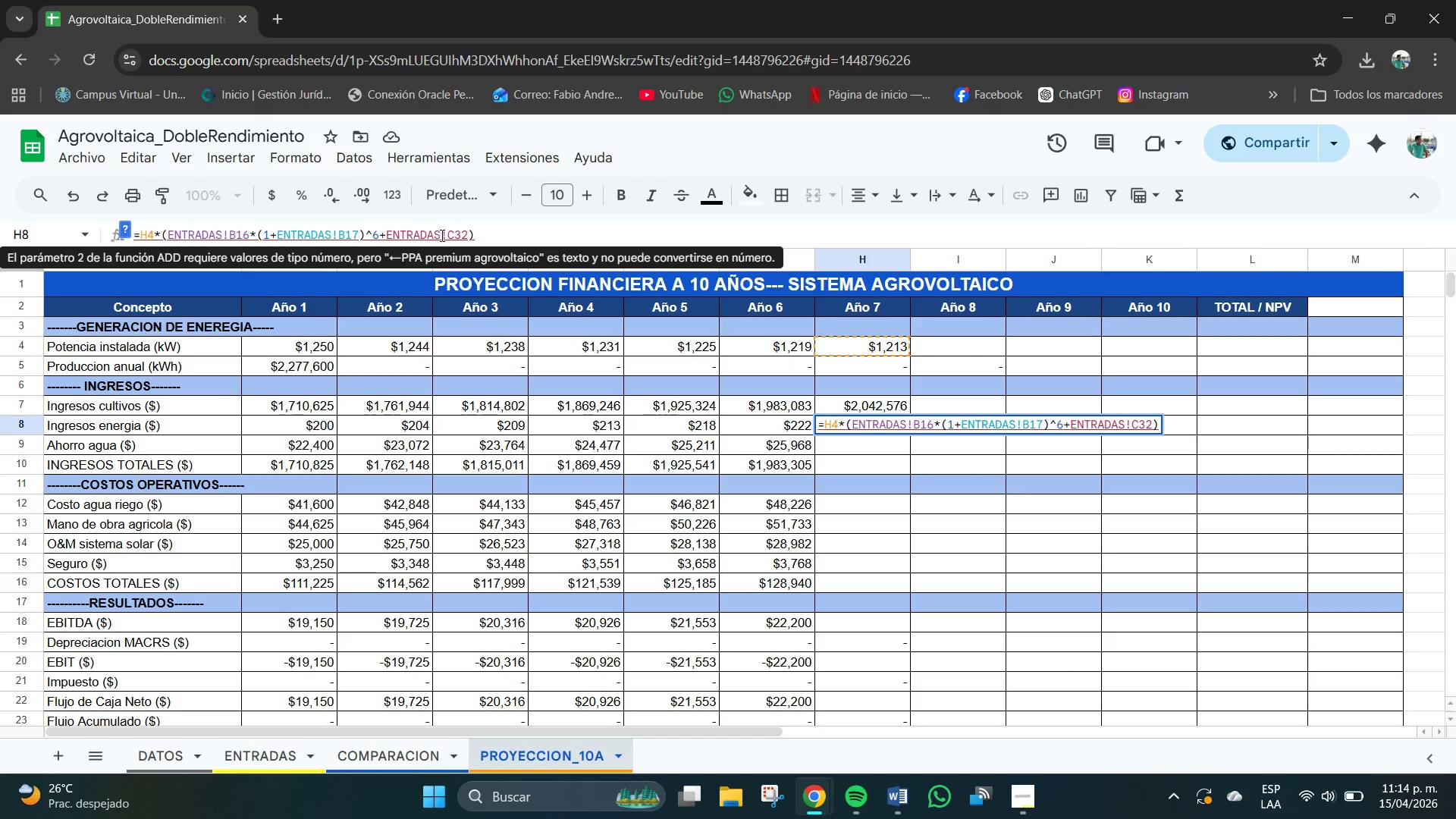 
left_click([455, 236])
 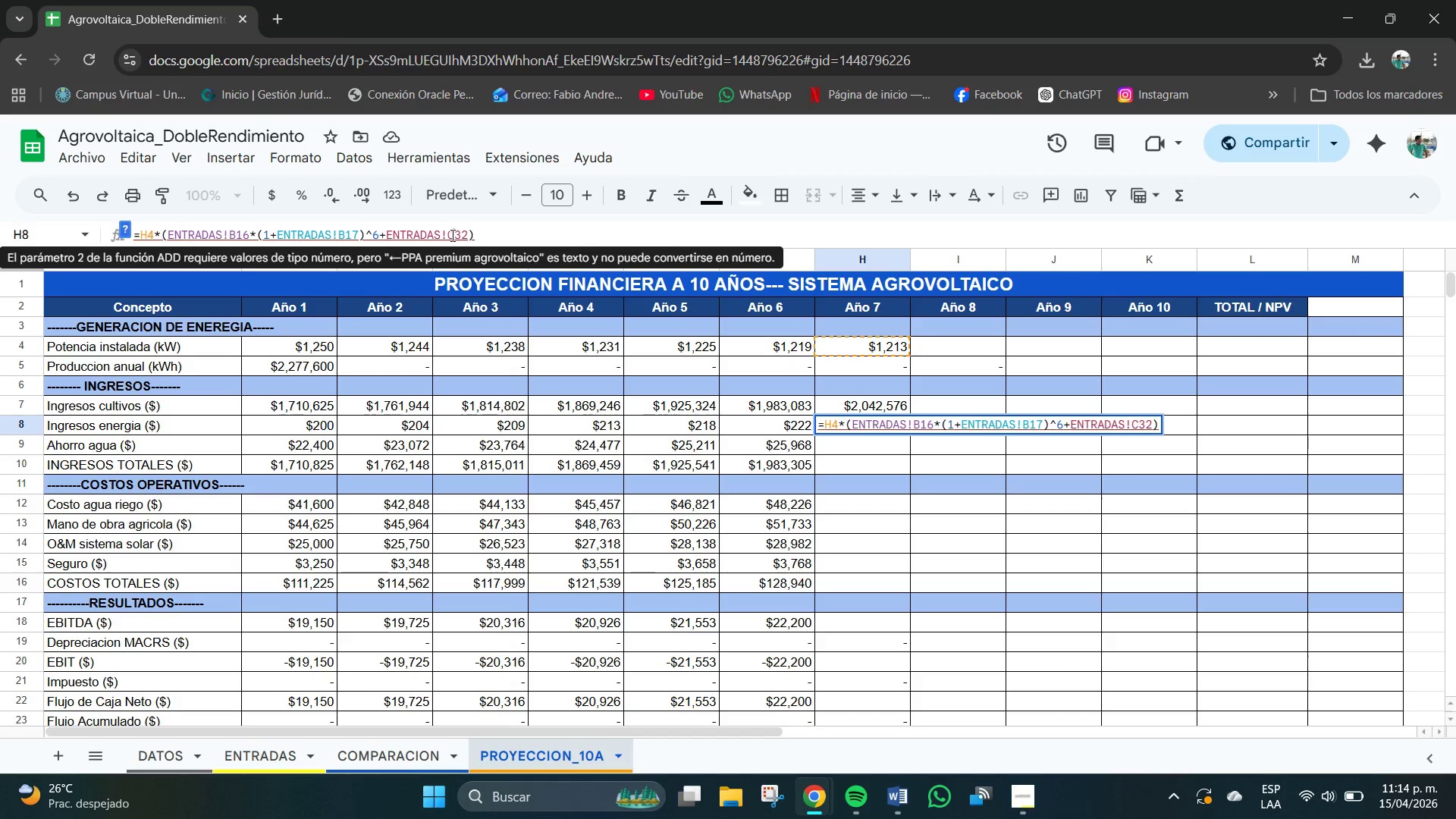 
key(Backspace)
 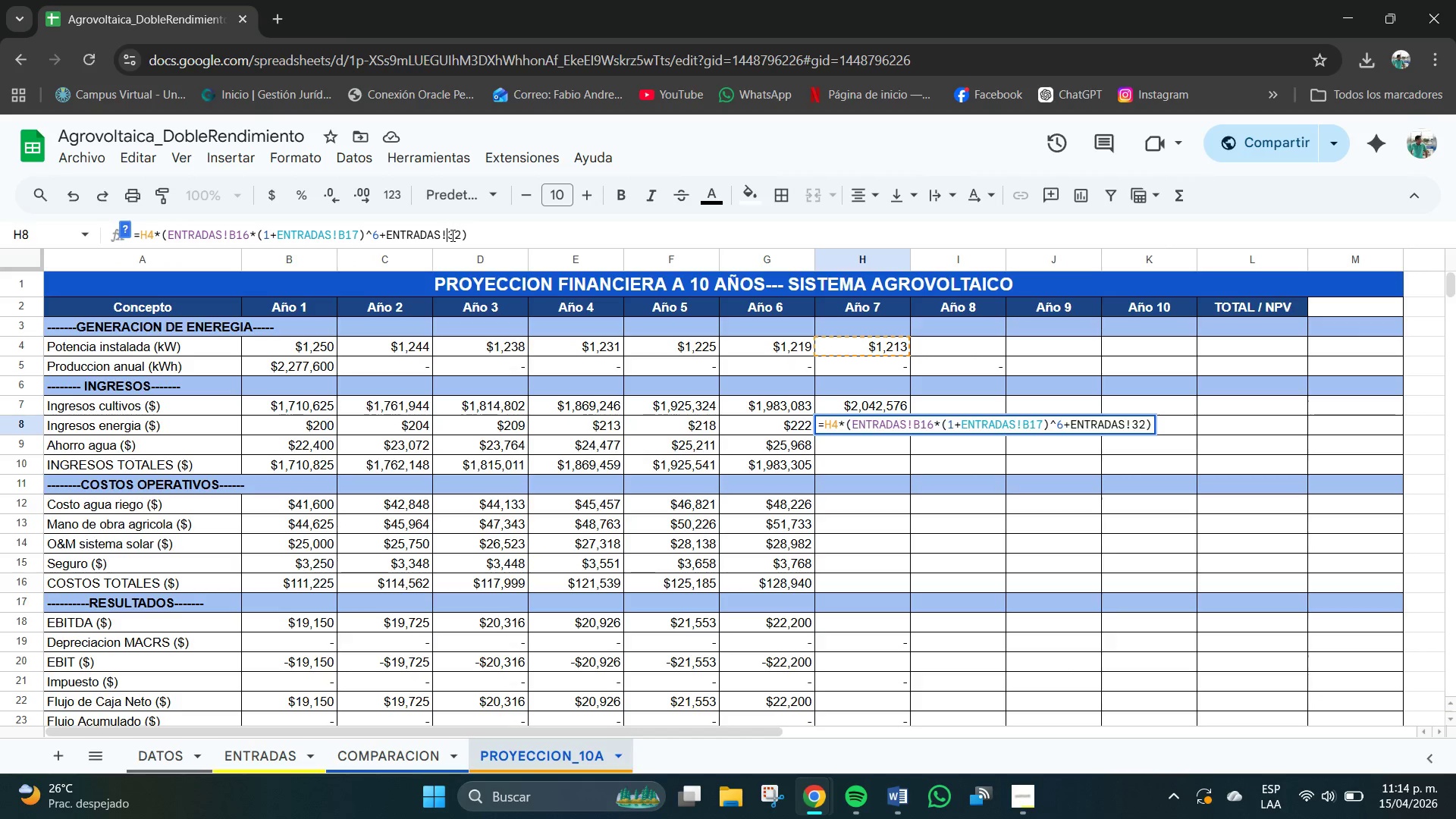 
key(B)
 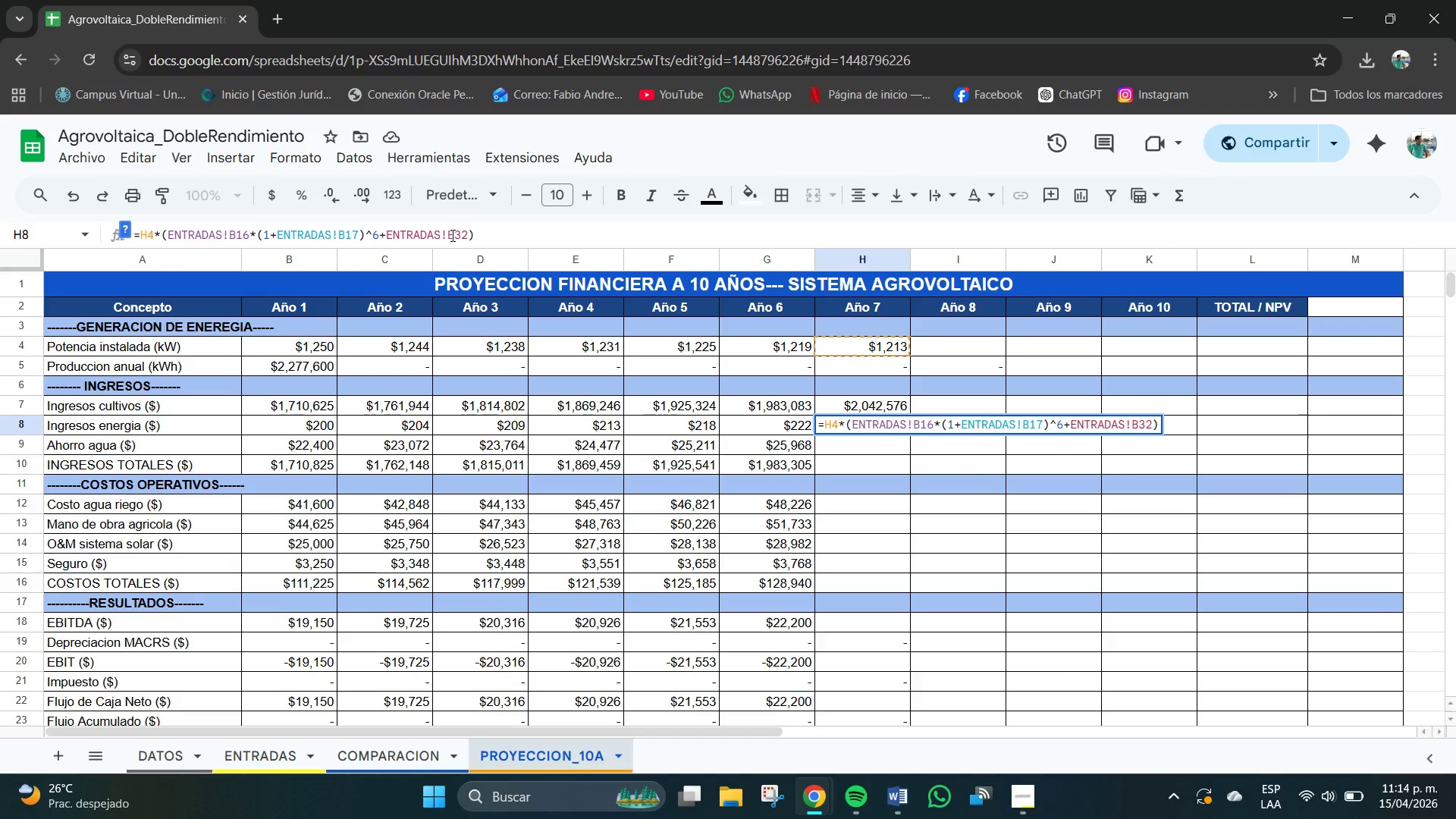 
key(Enter)
 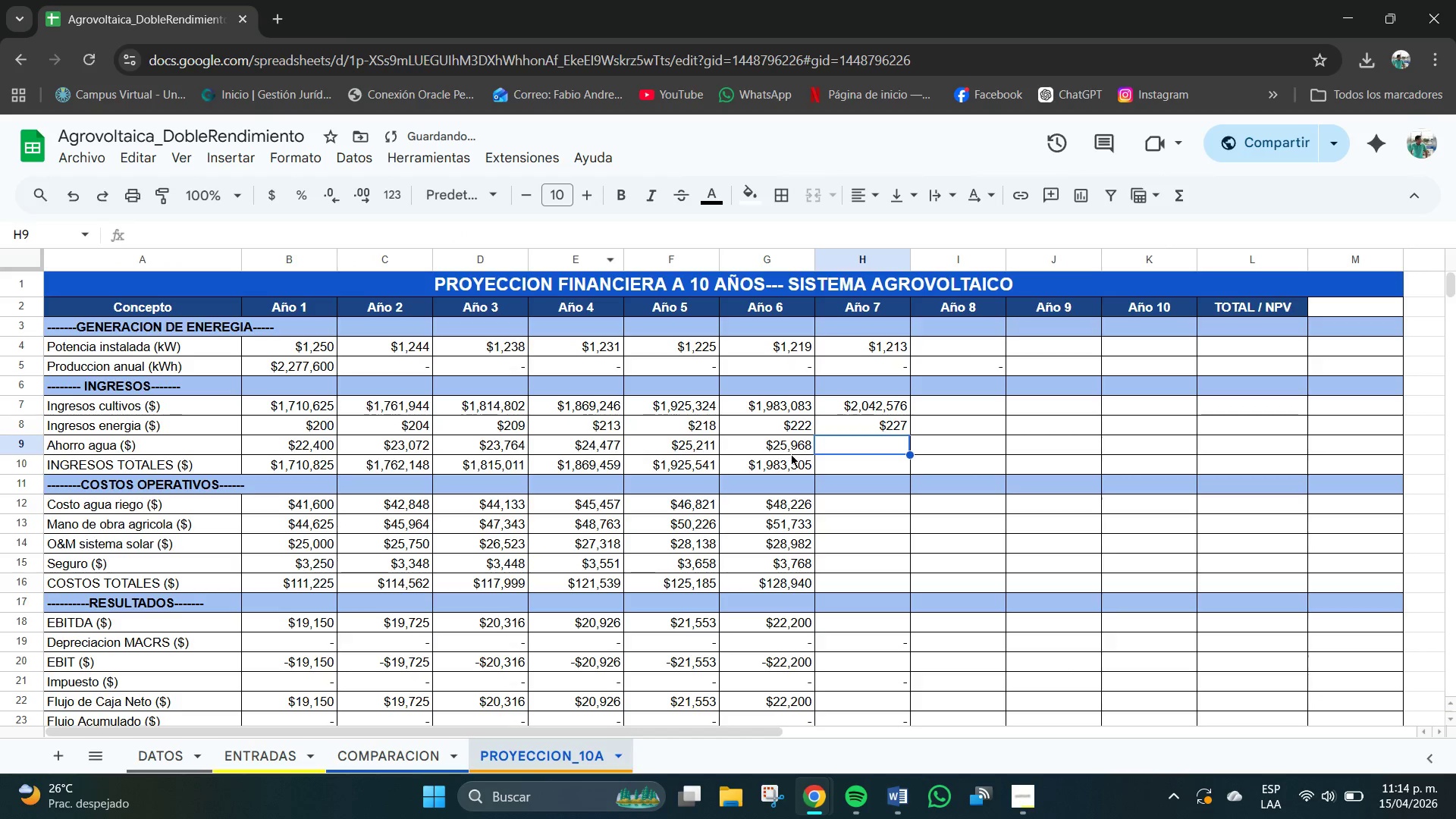 
left_click([799, 447])
 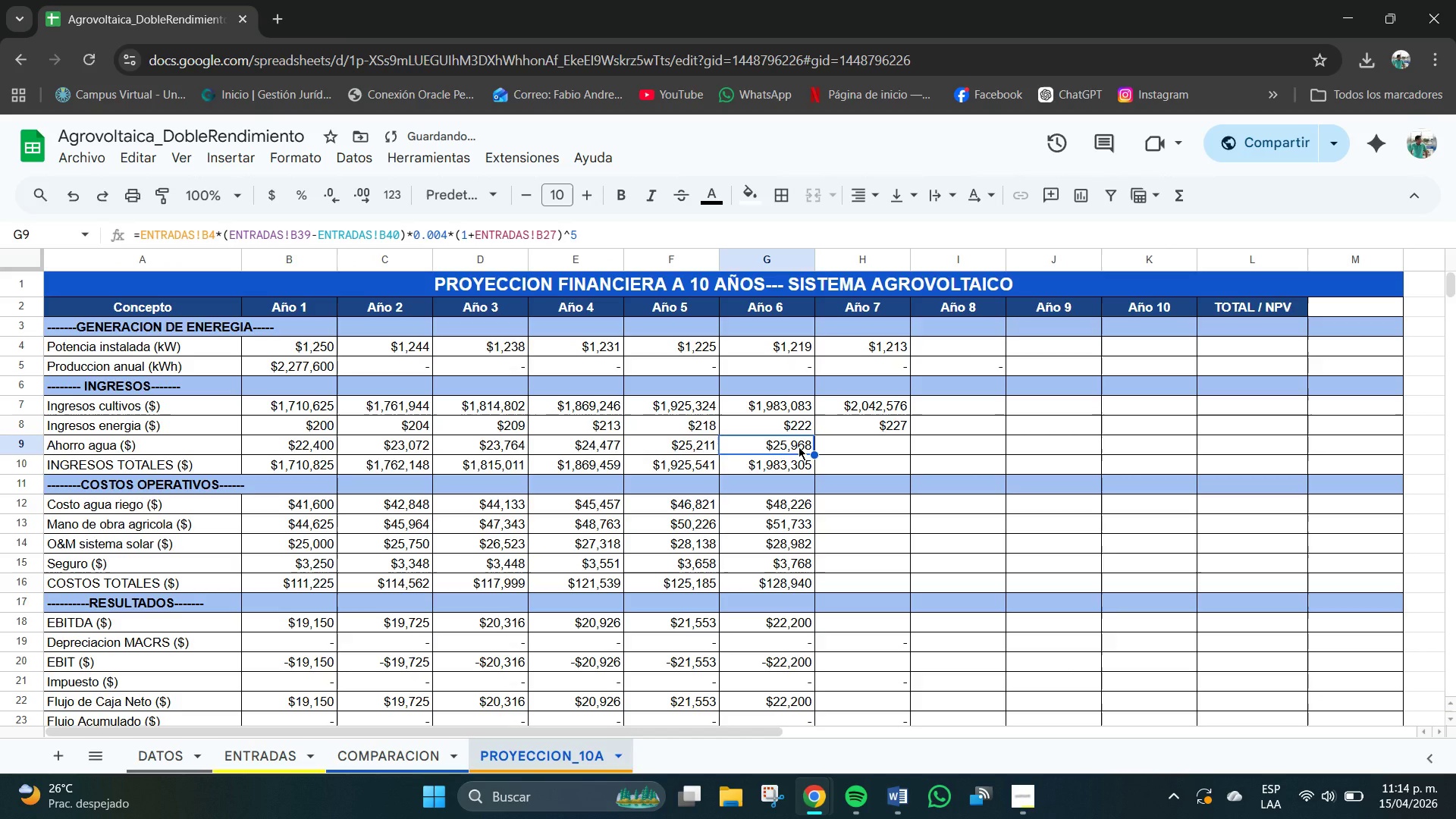 
key(Control+C)
 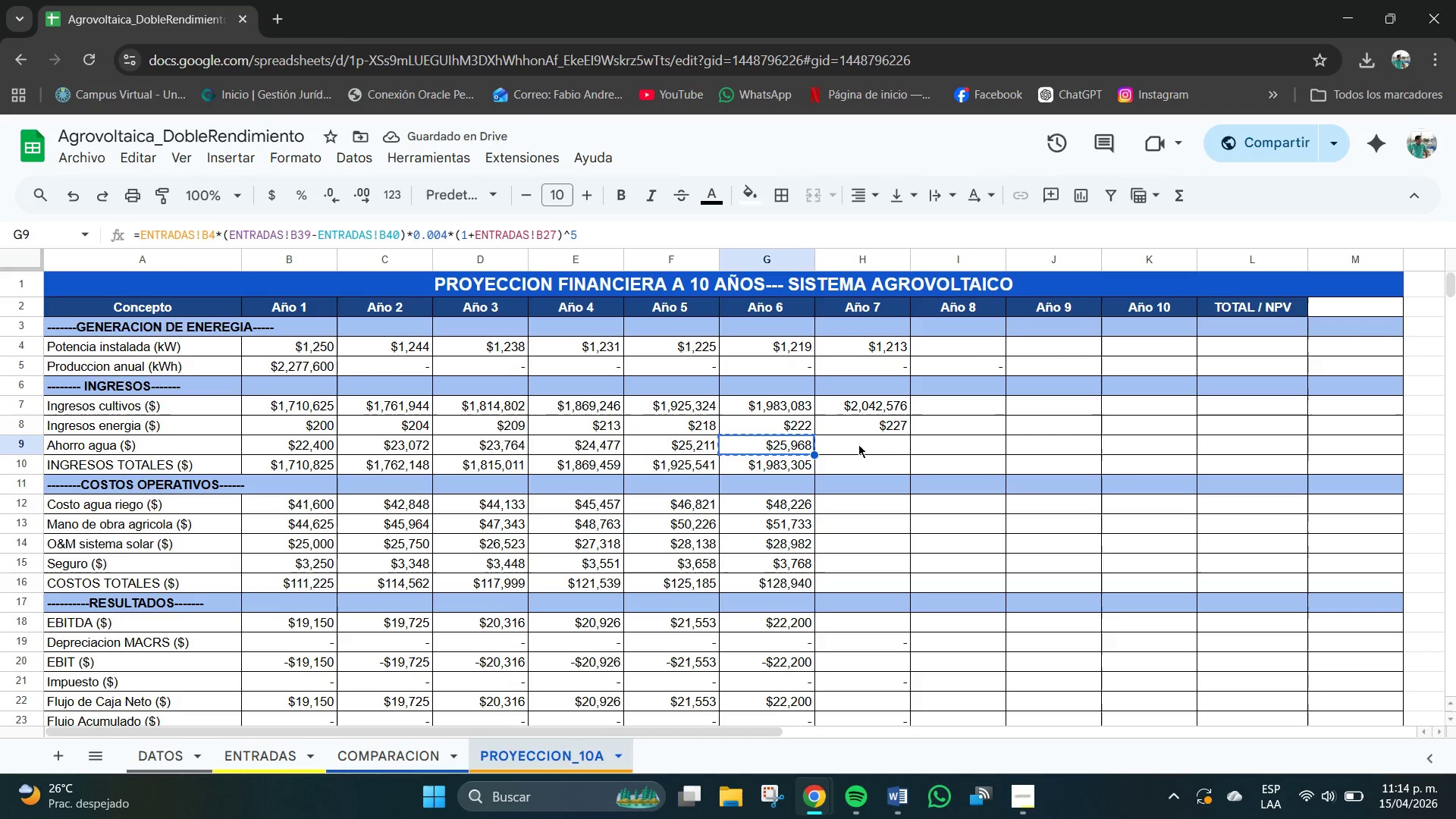 
left_click([860, 443])
 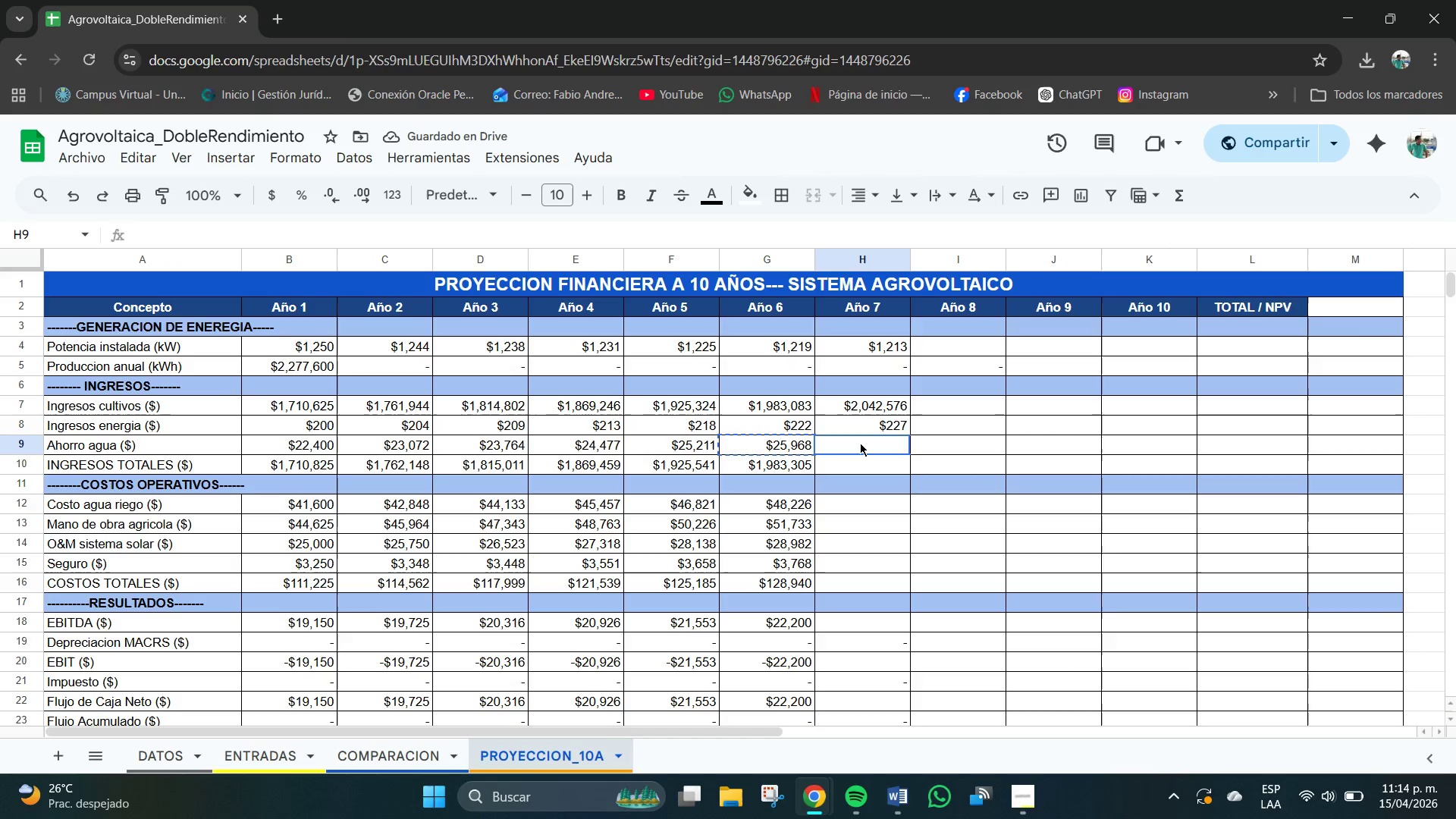 
key(Control+V)
 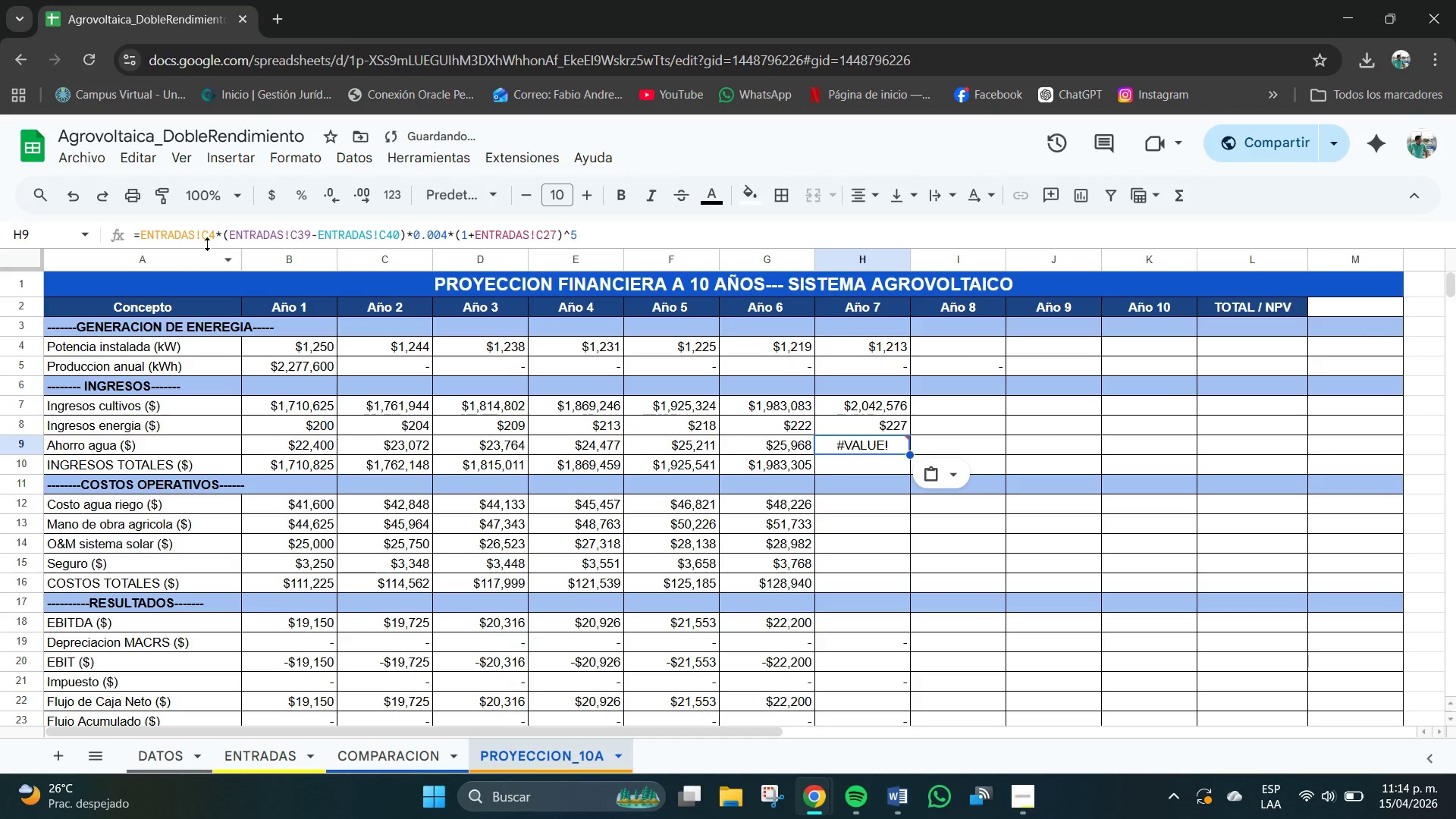 
left_click([210, 237])
 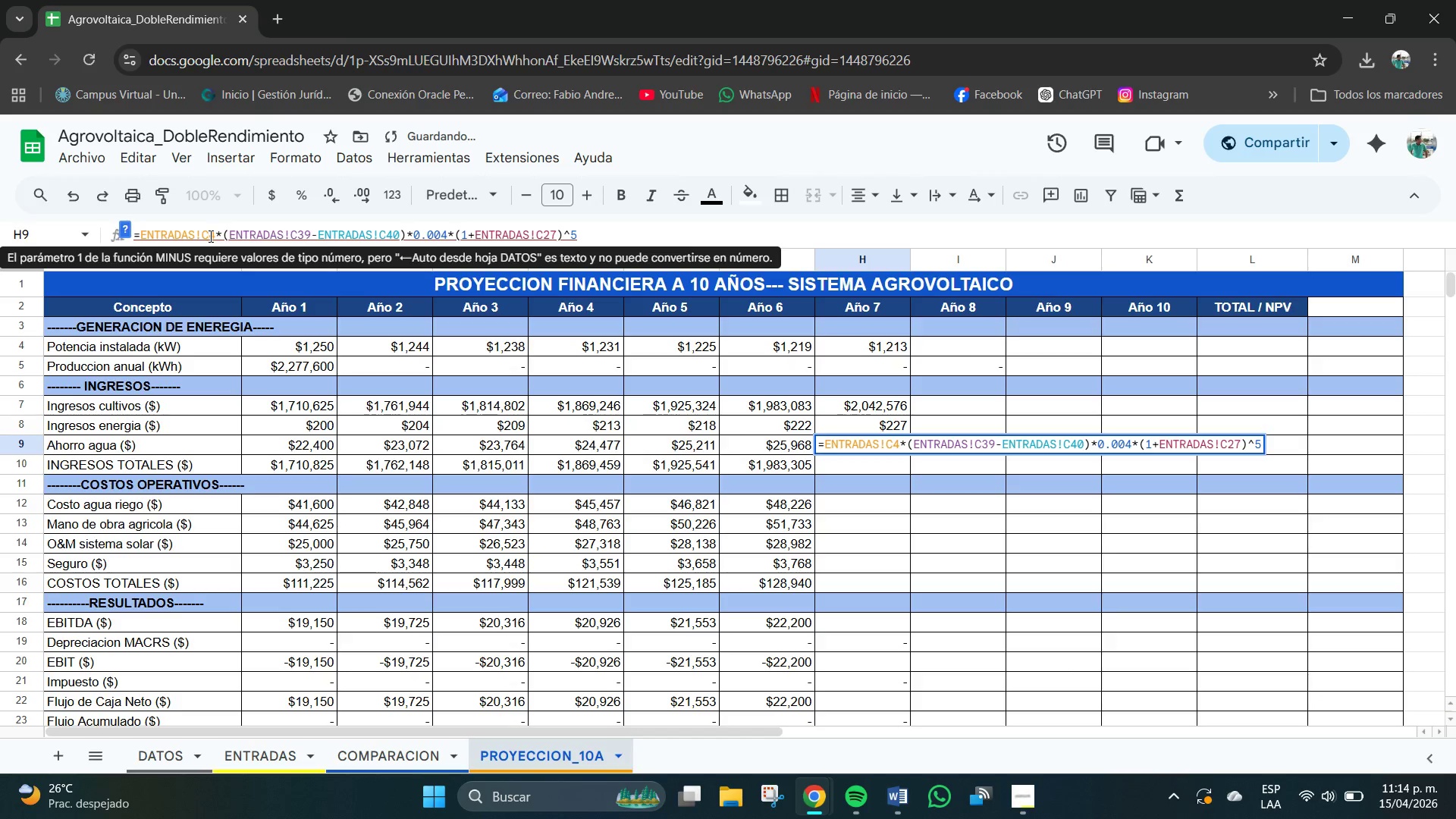 
key(Backspace)
 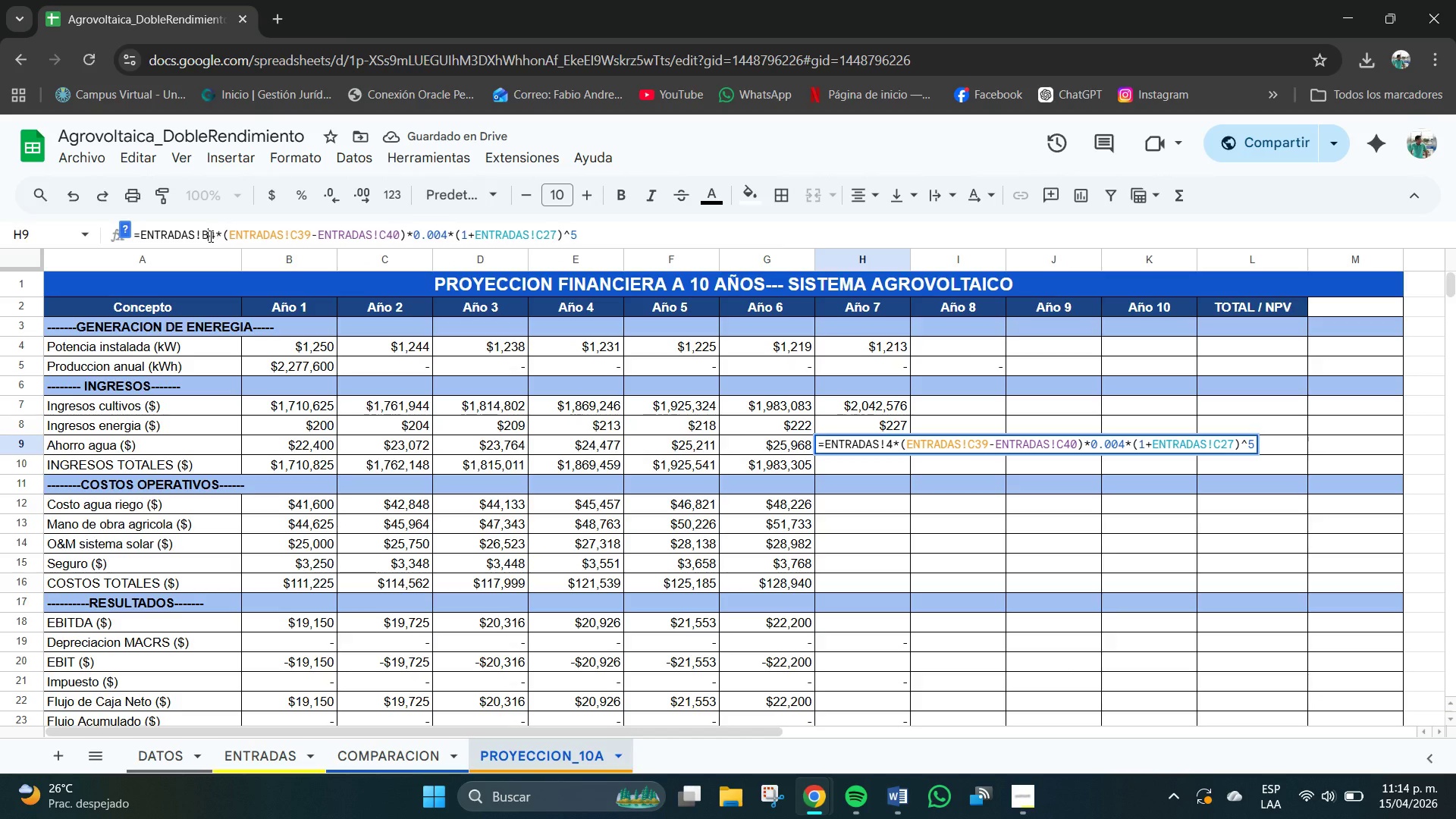 
key(B)
 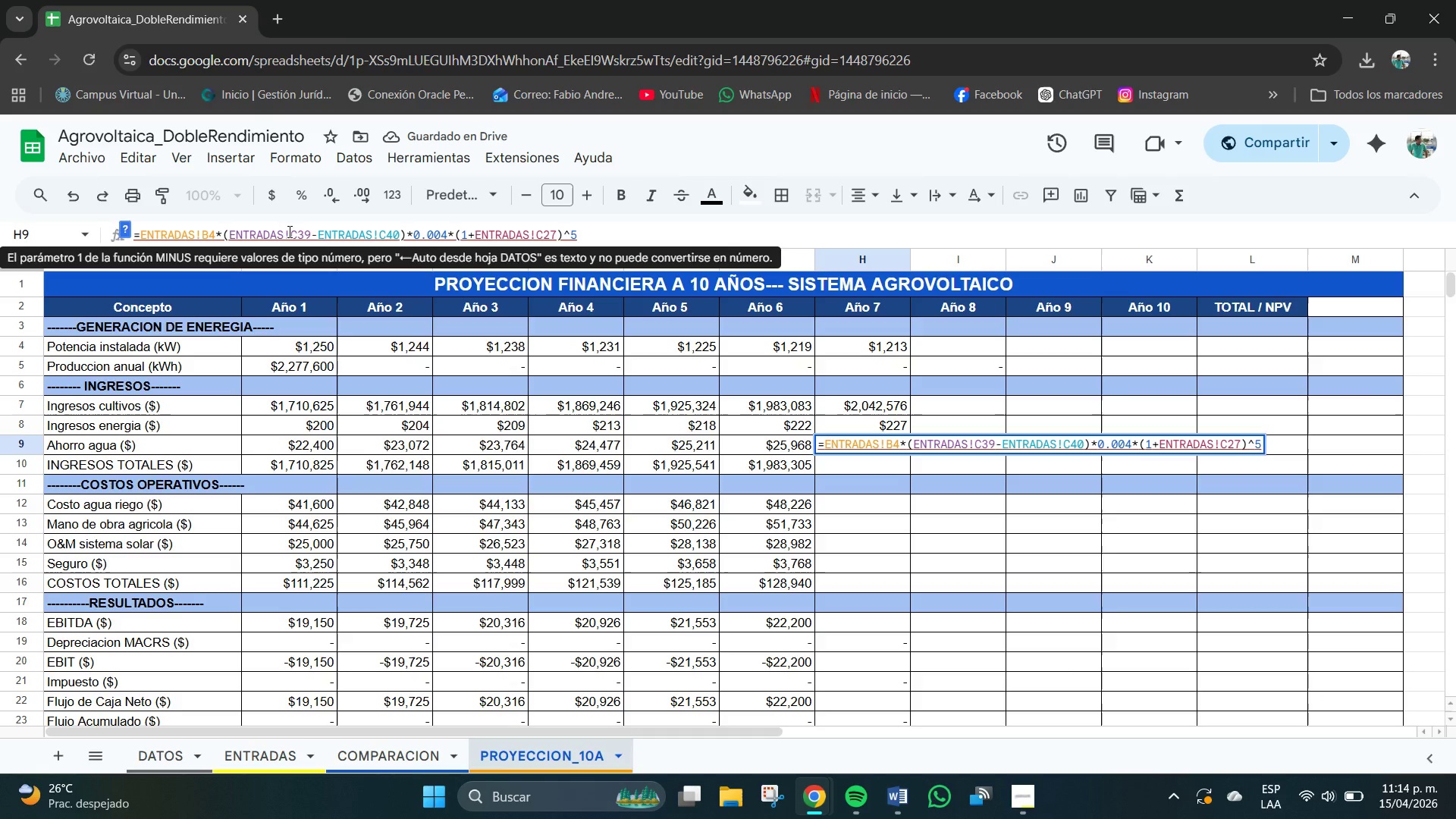 
left_click([300, 234])
 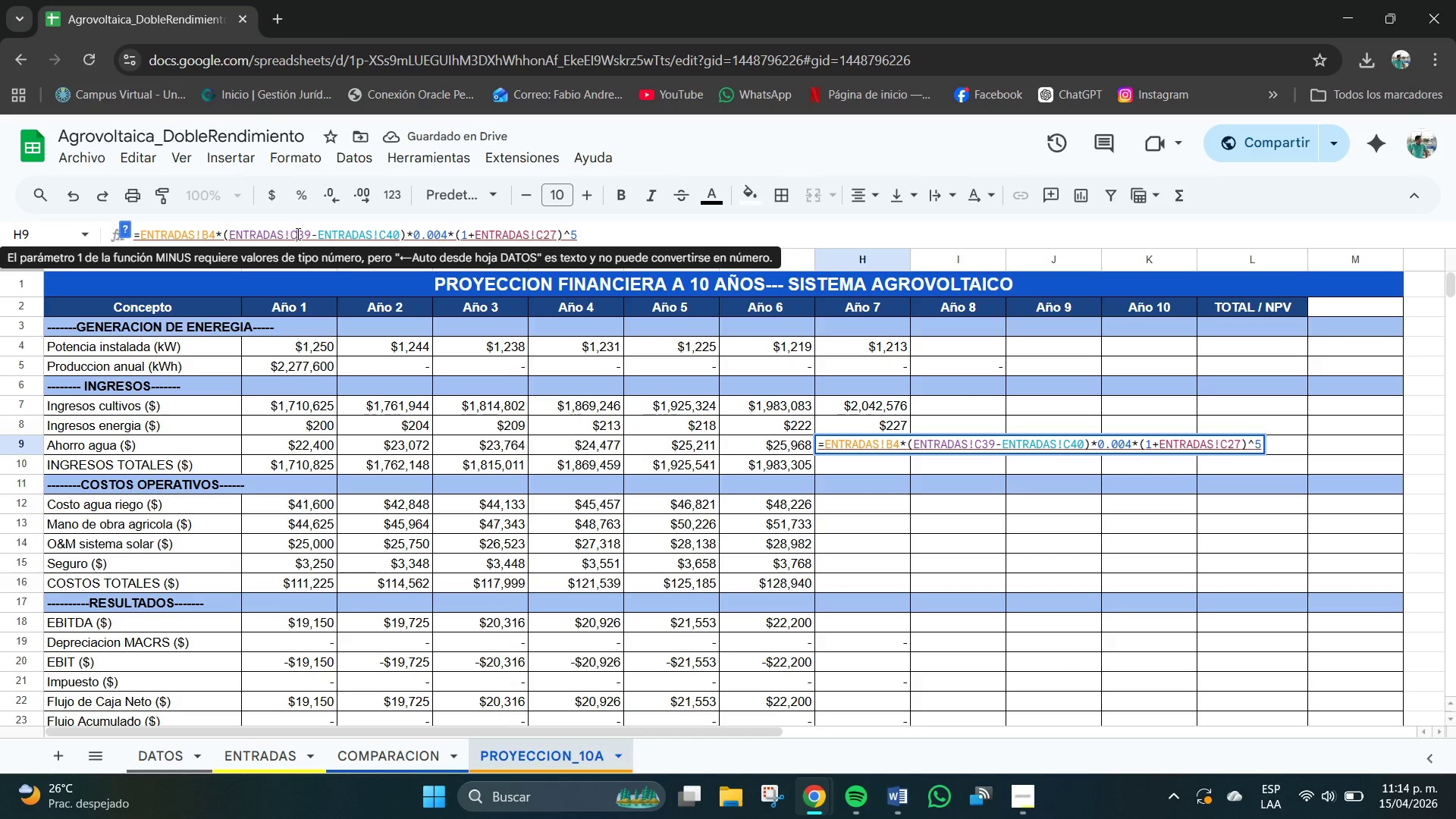 
key(Backspace)
 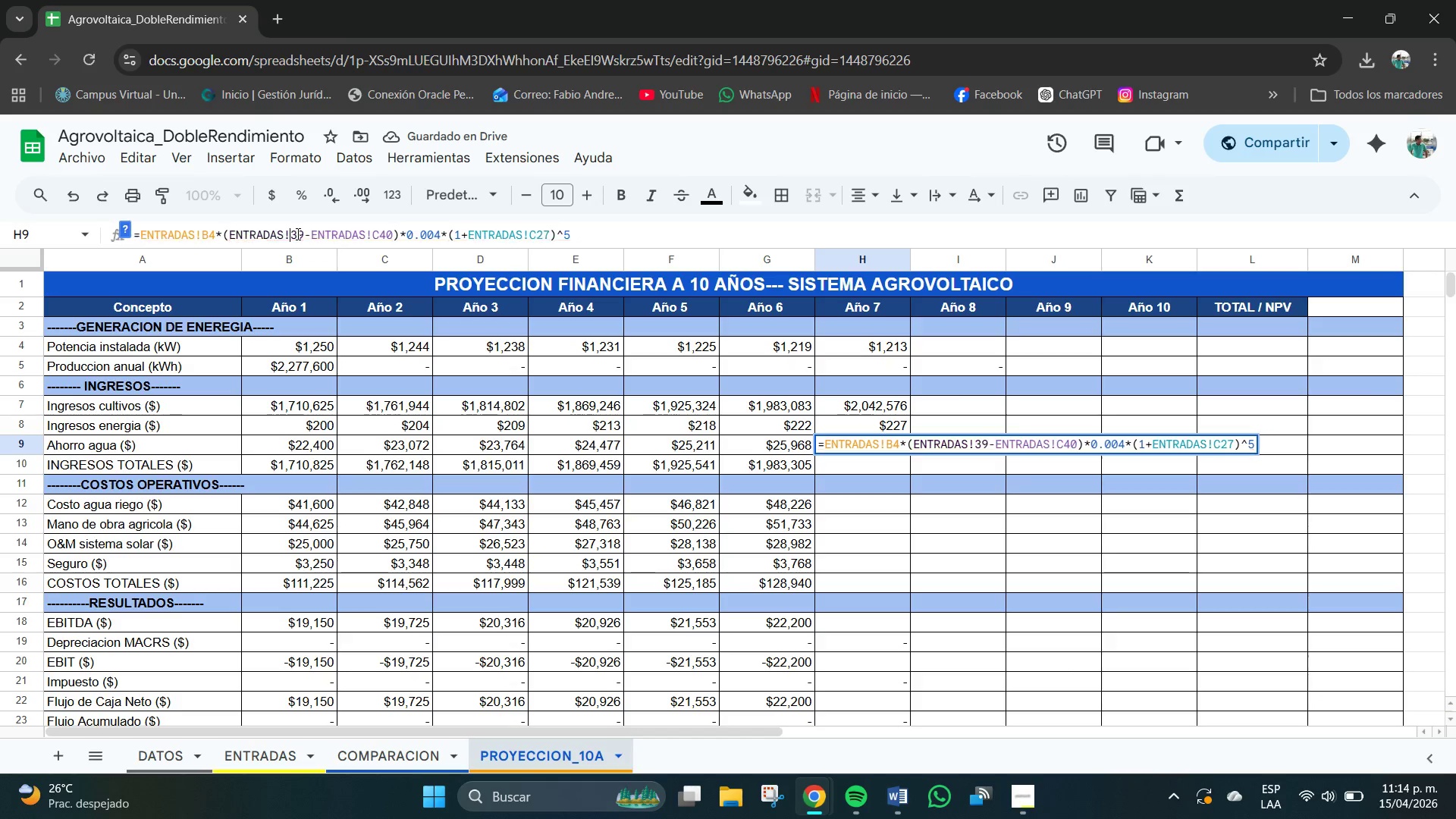 
key(B)
 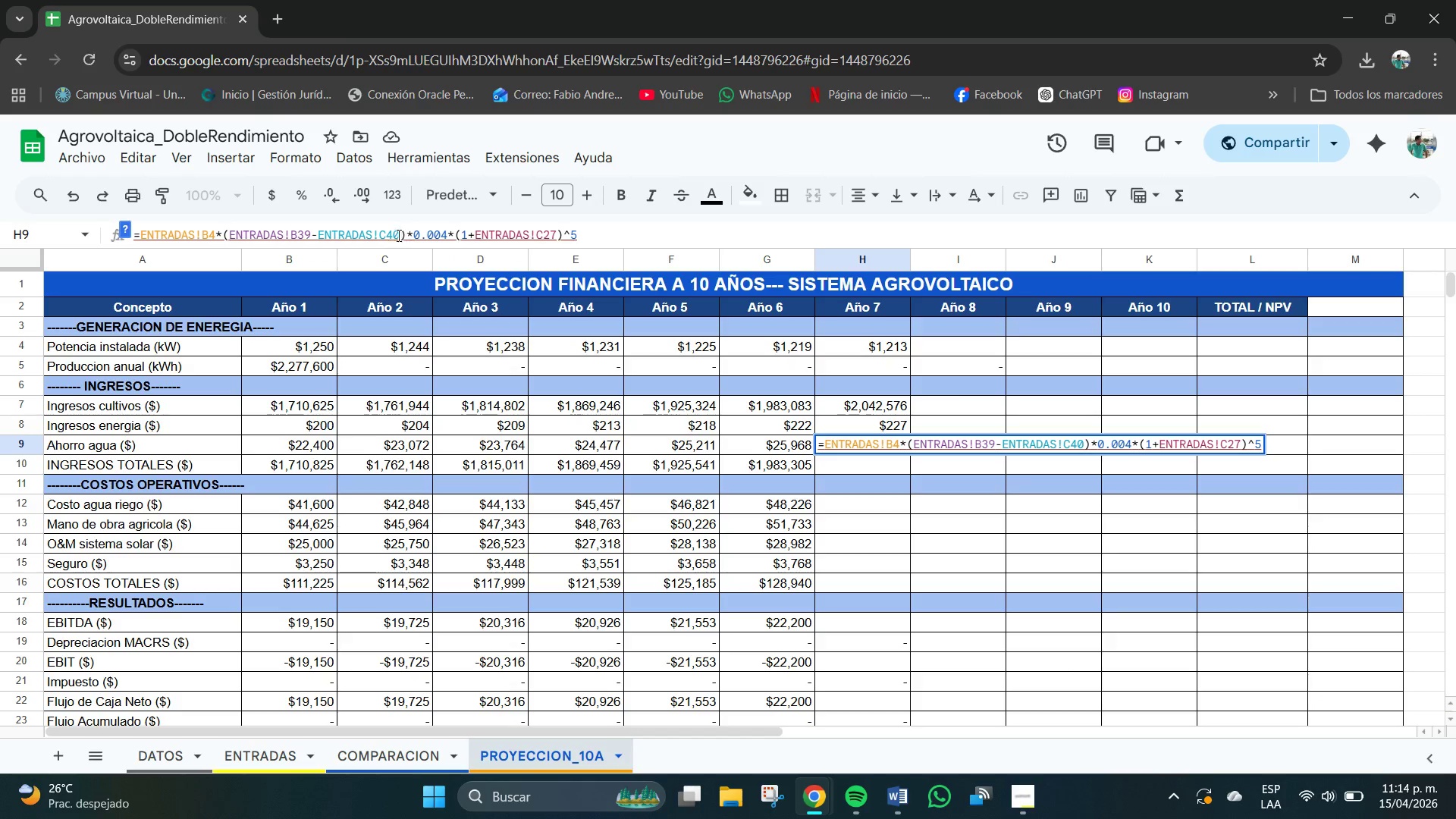 
left_click([388, 233])
 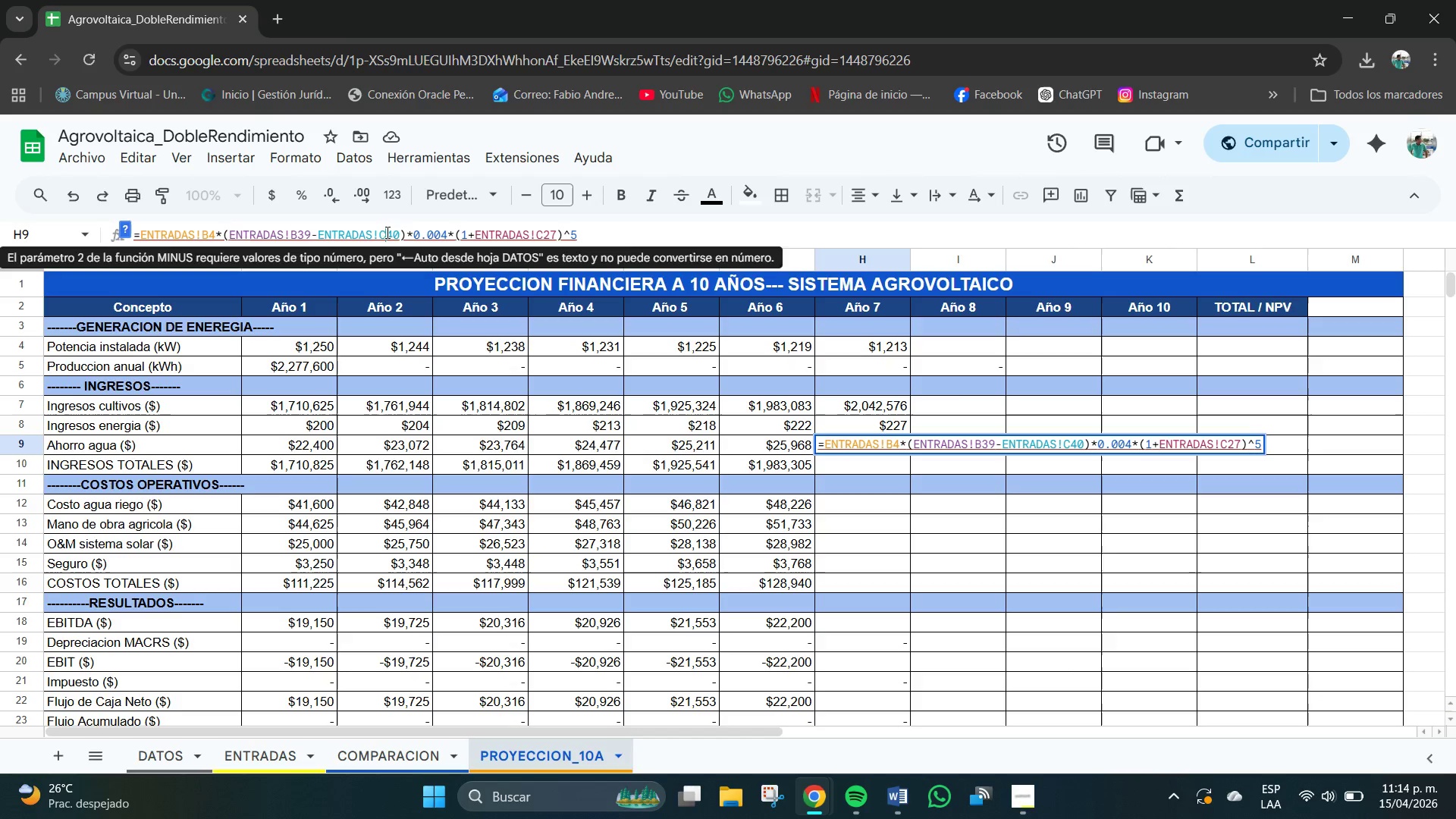 
key(Backspace)
 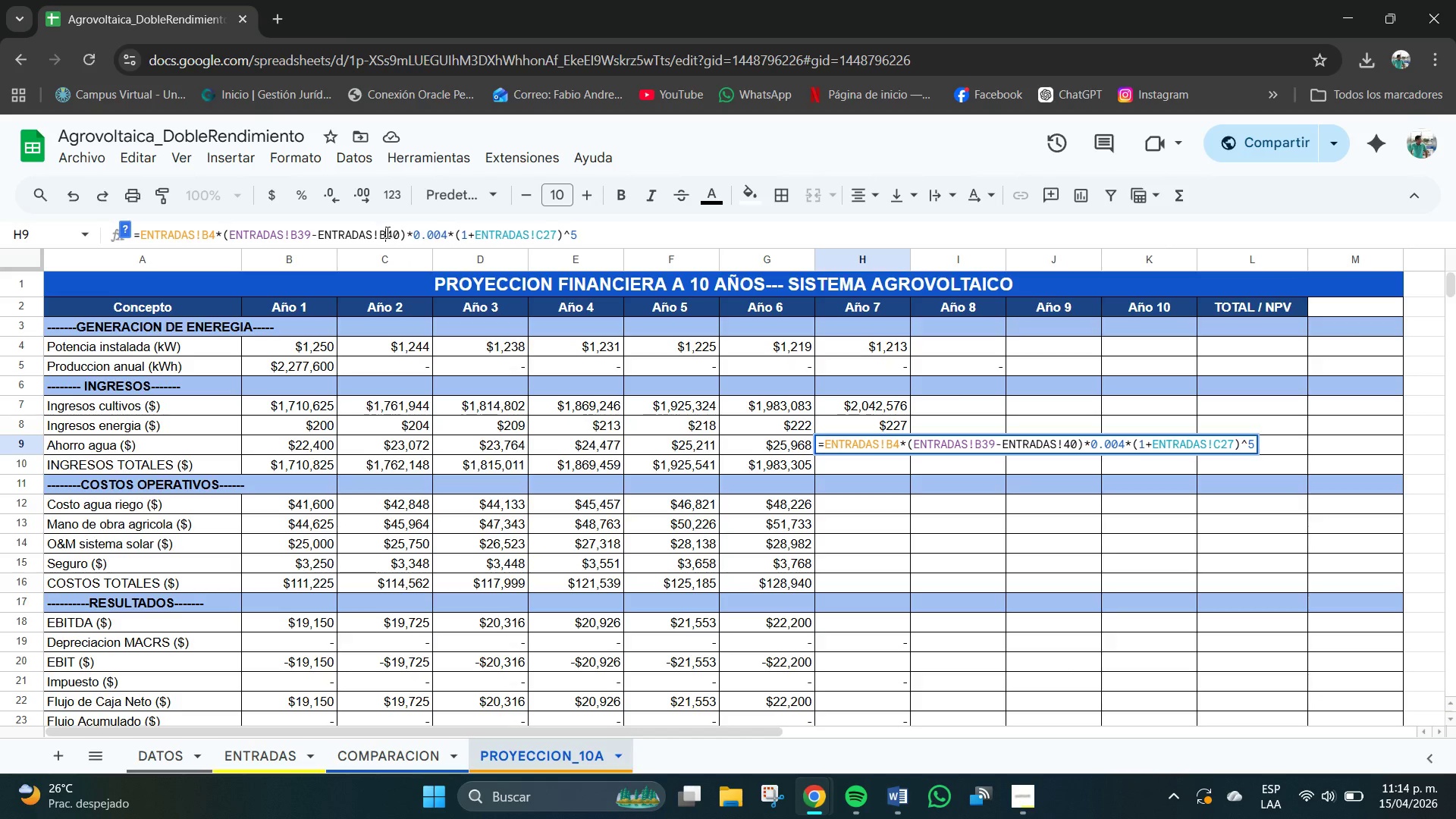 
key(B)
 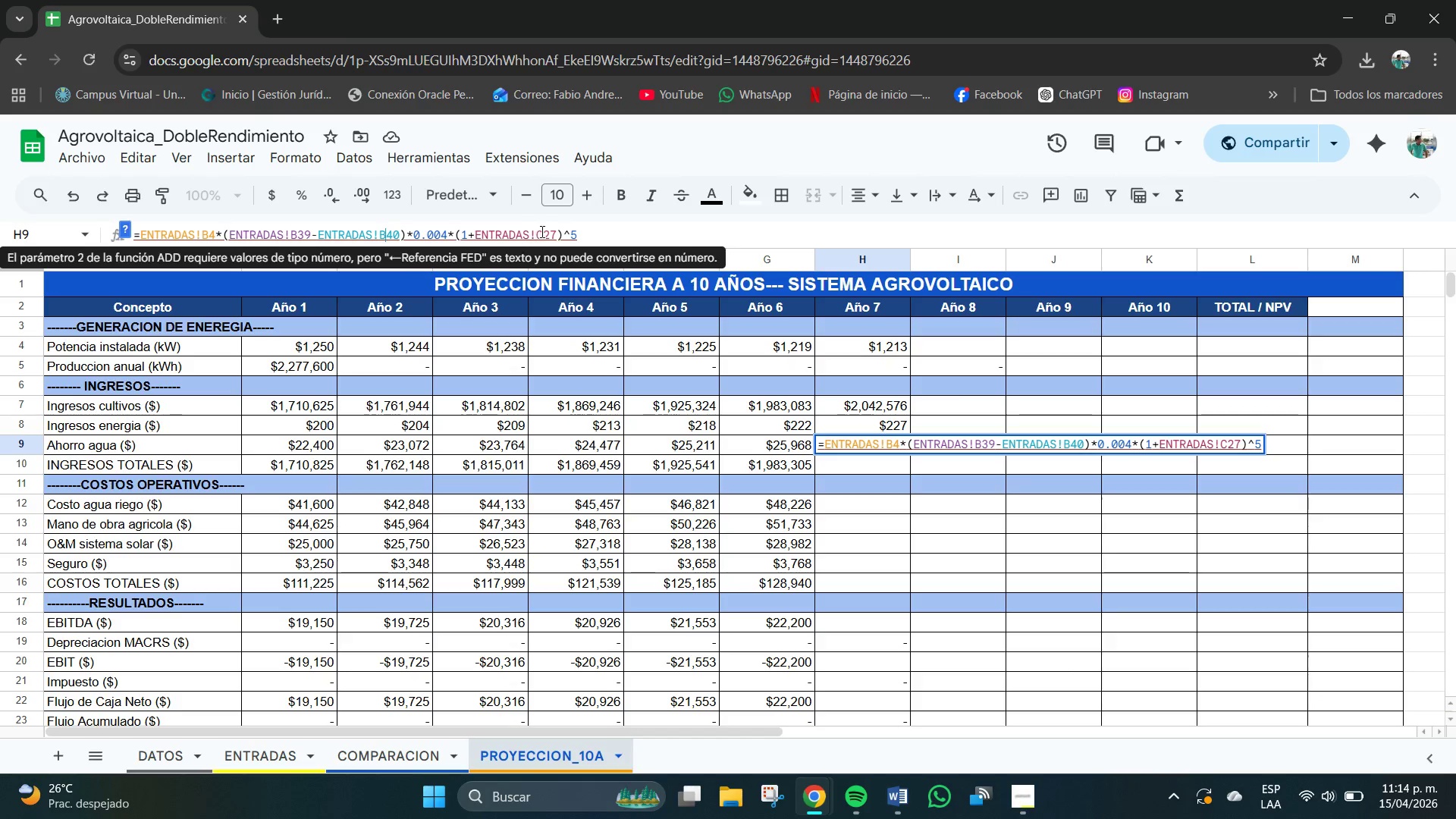 
left_click([543, 235])
 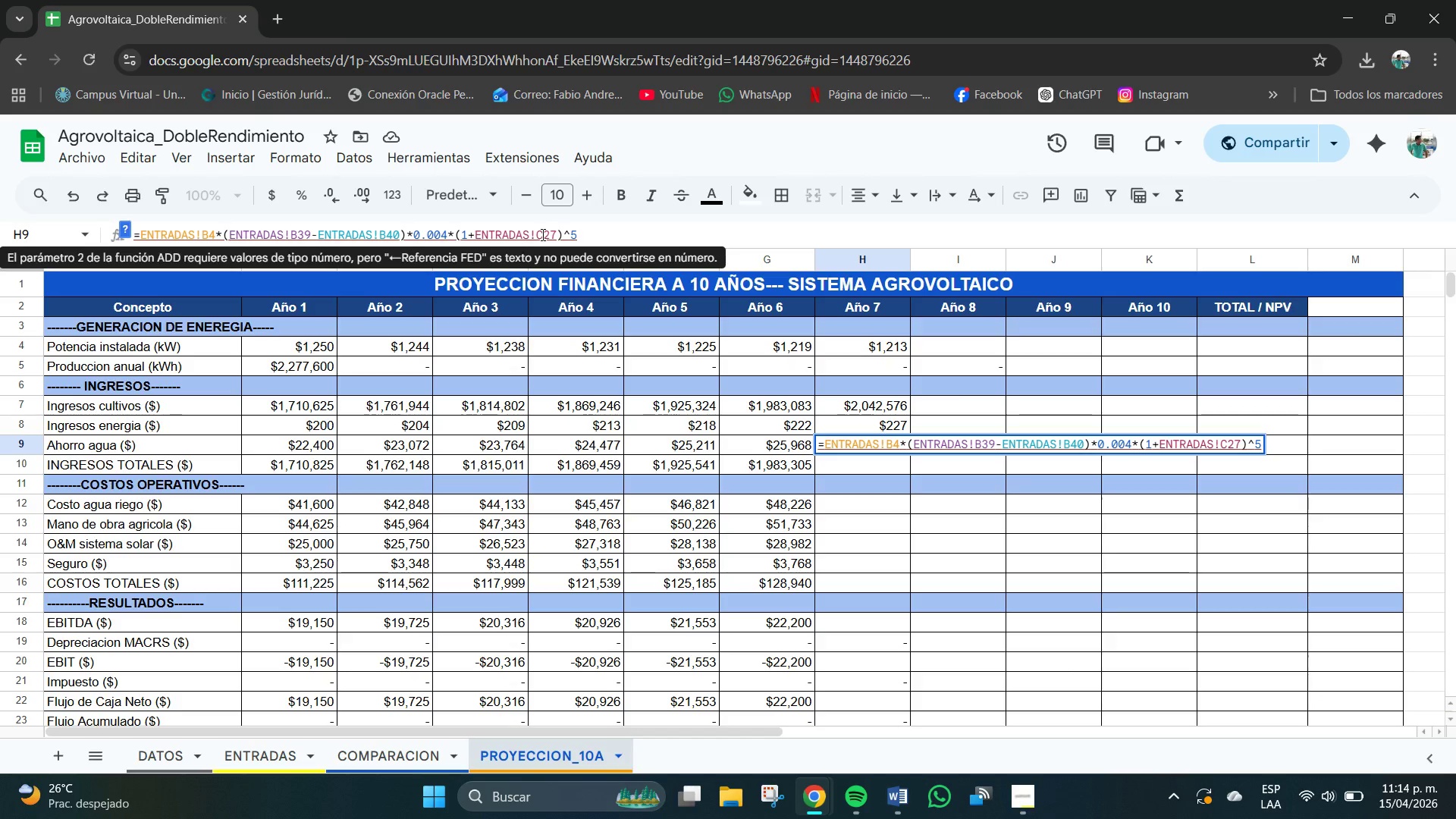 
key(Backspace)
 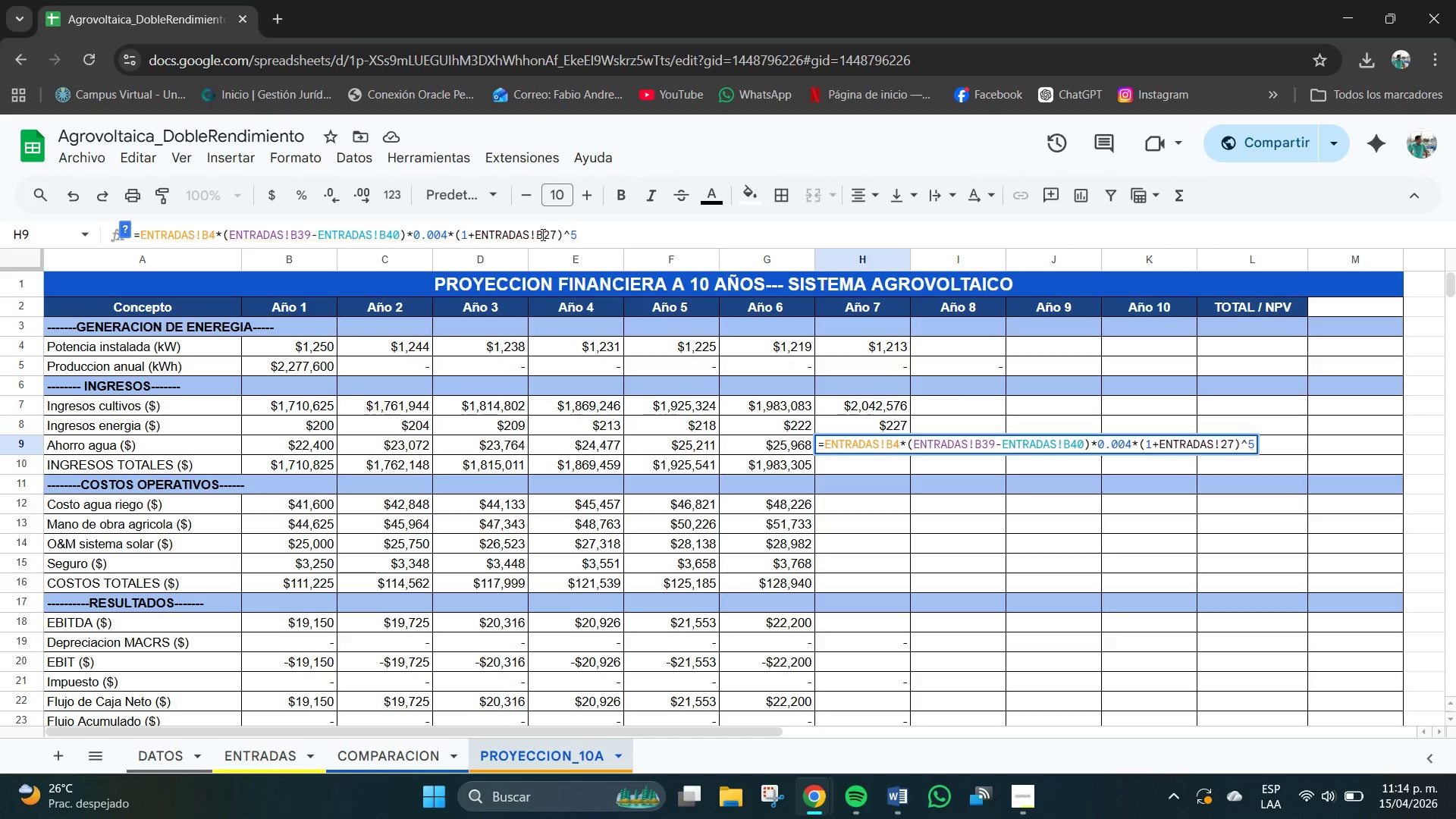 
key(B)
 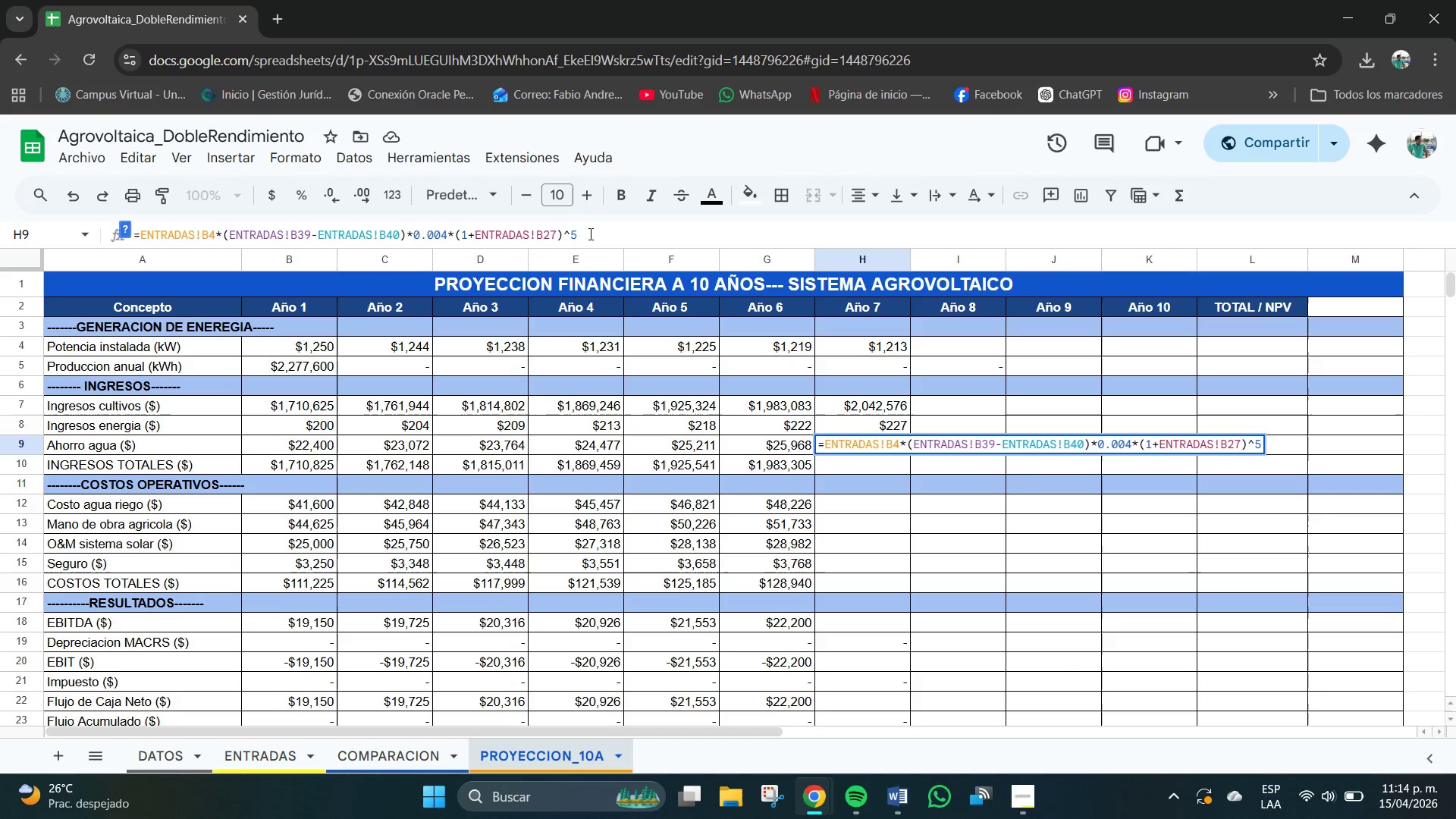 
left_click([600, 241])
 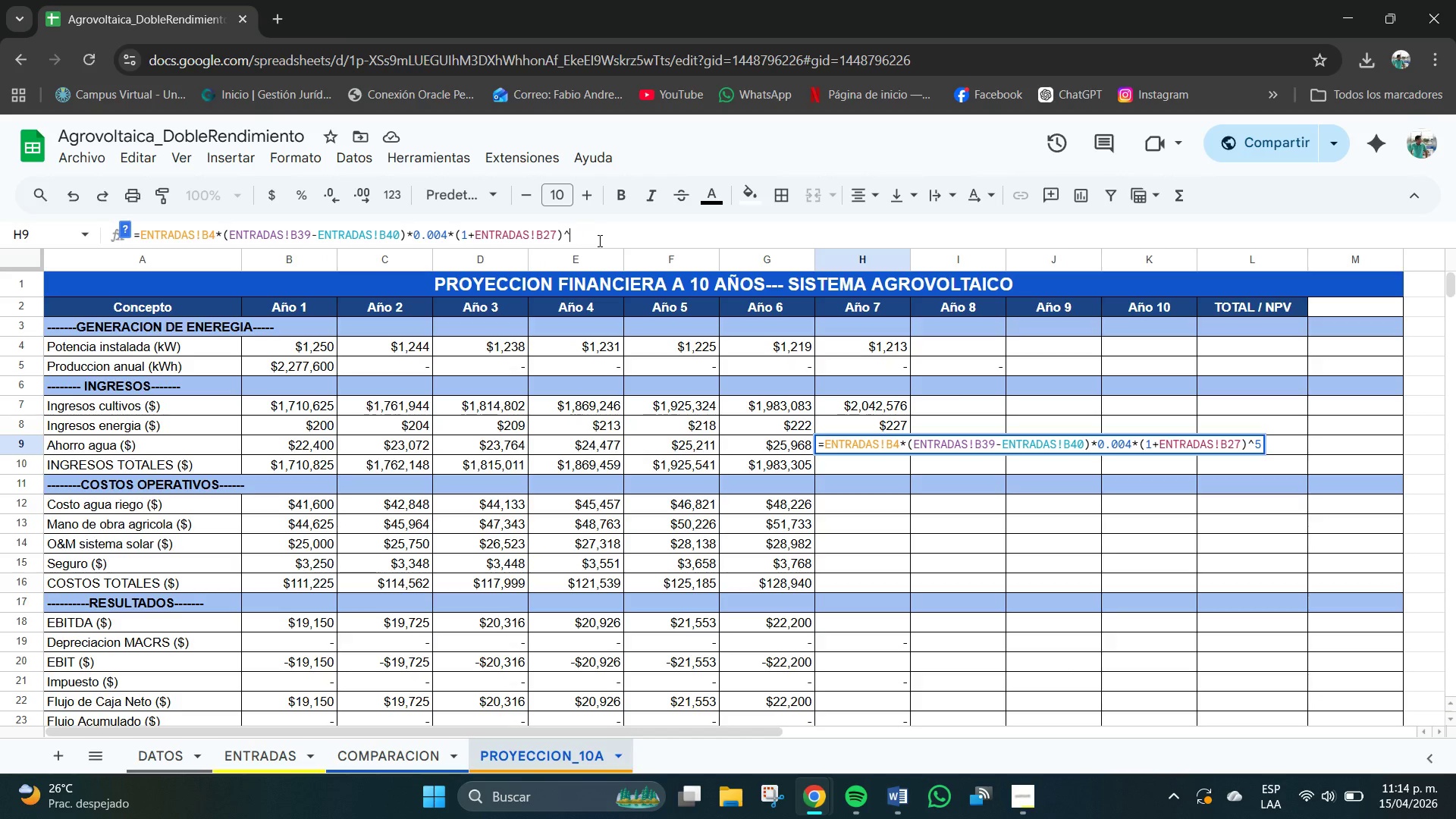 
key(Backspace)
 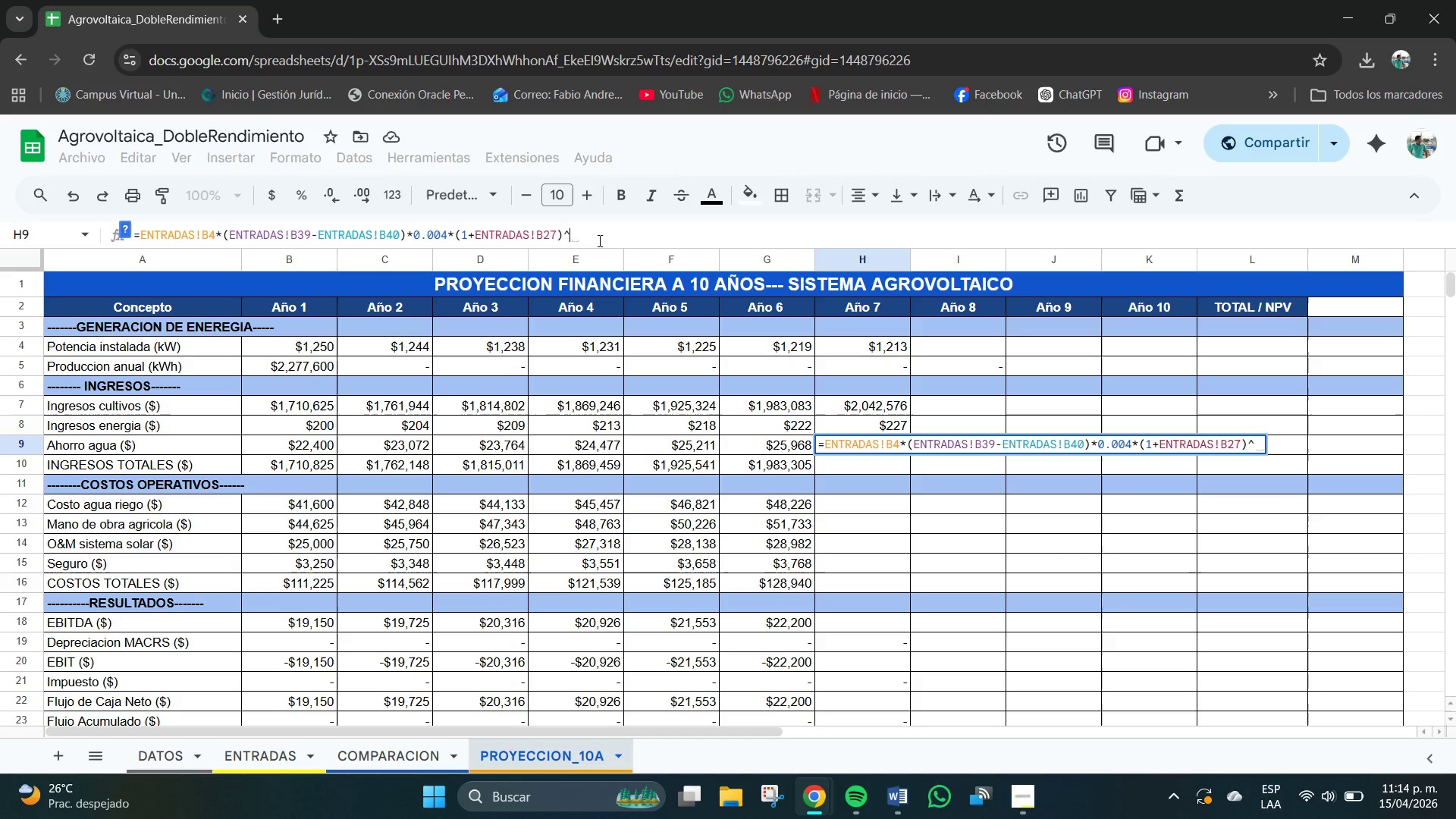 
key(Numpad6)
 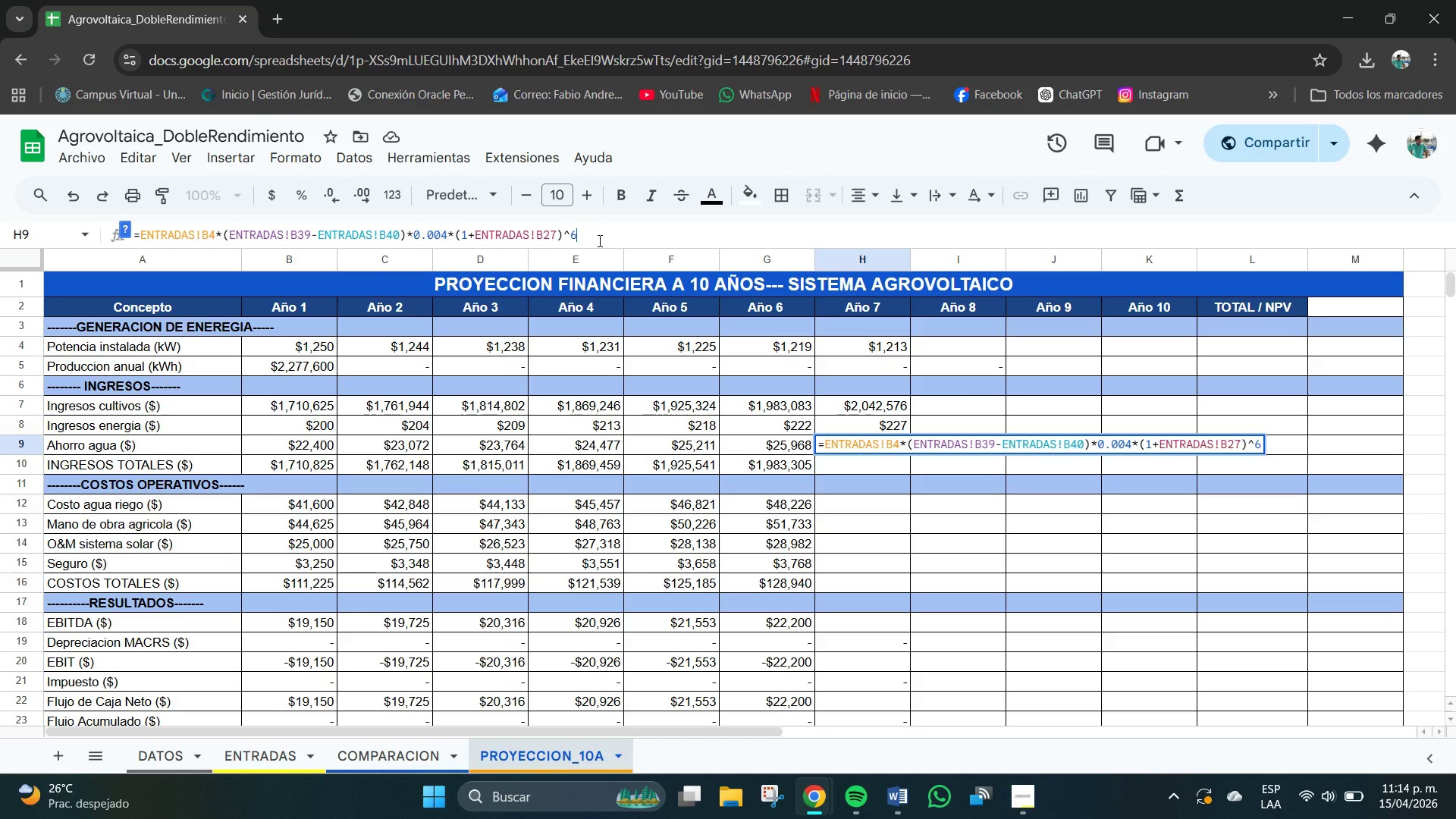 
key(NumpadEnter)
 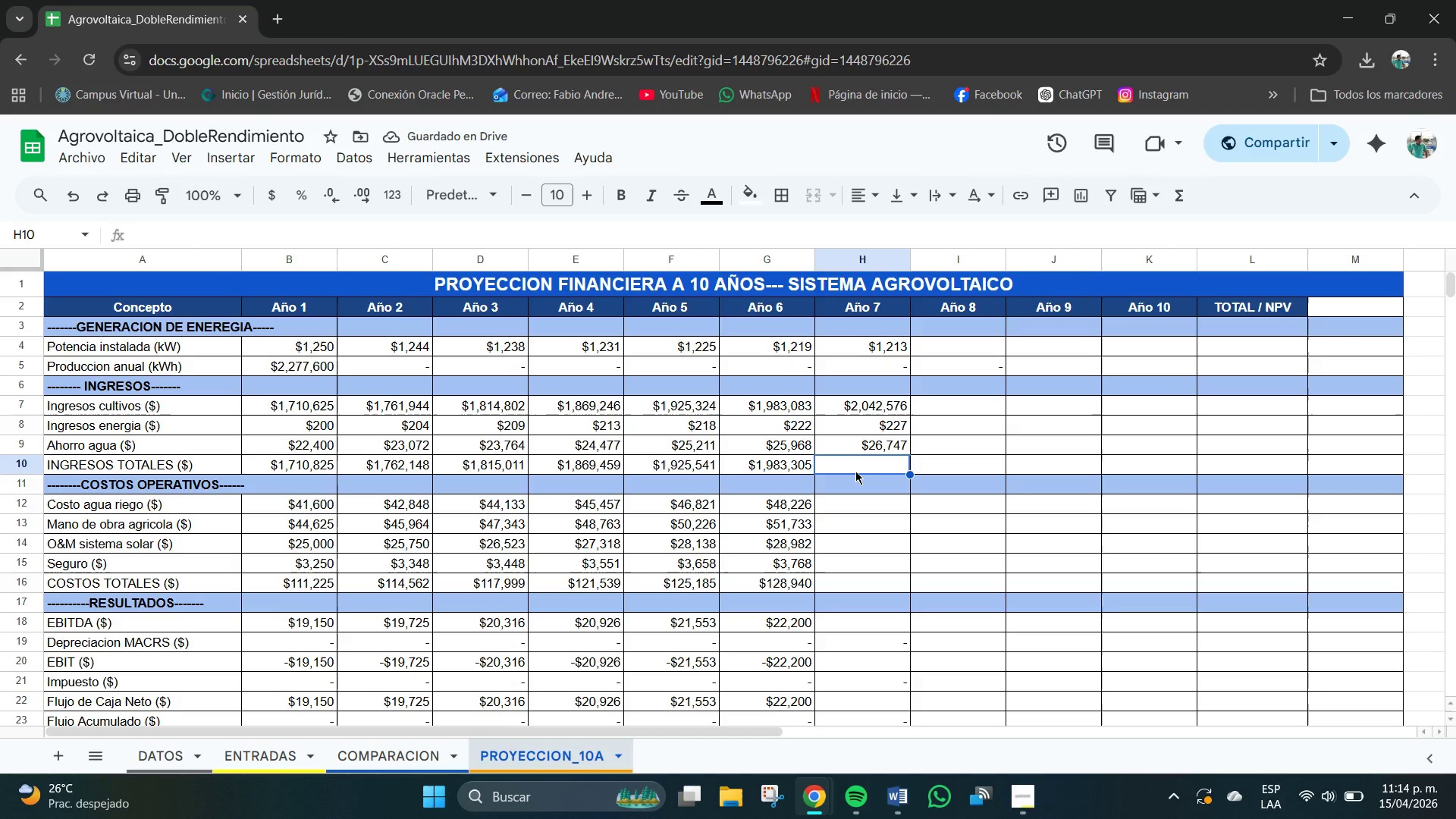 
wait(5.48)
 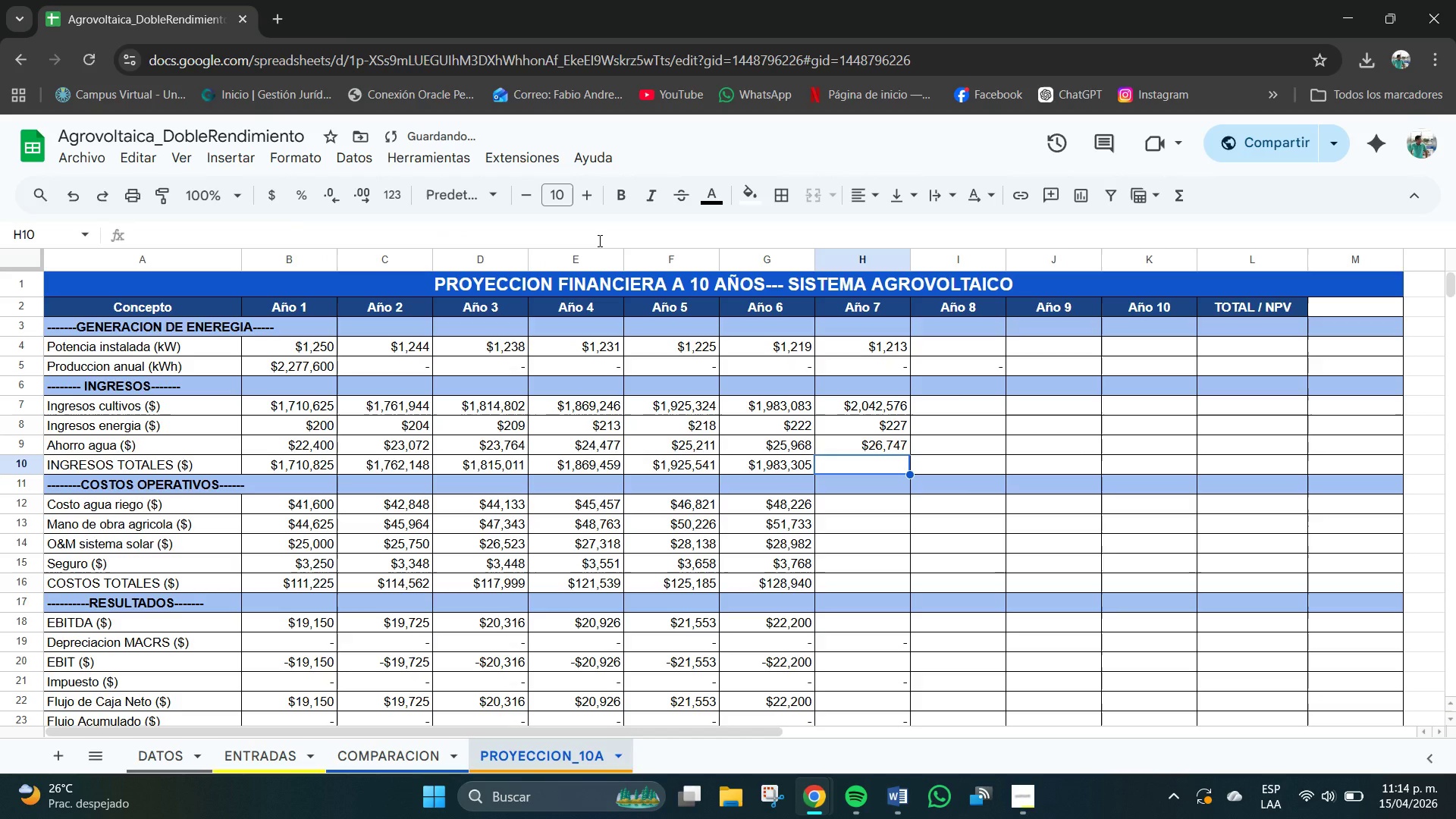 
type((H6)
key(Backspace)
key(Backspace)
key(Backspace)
type()H6+H7+H8)
 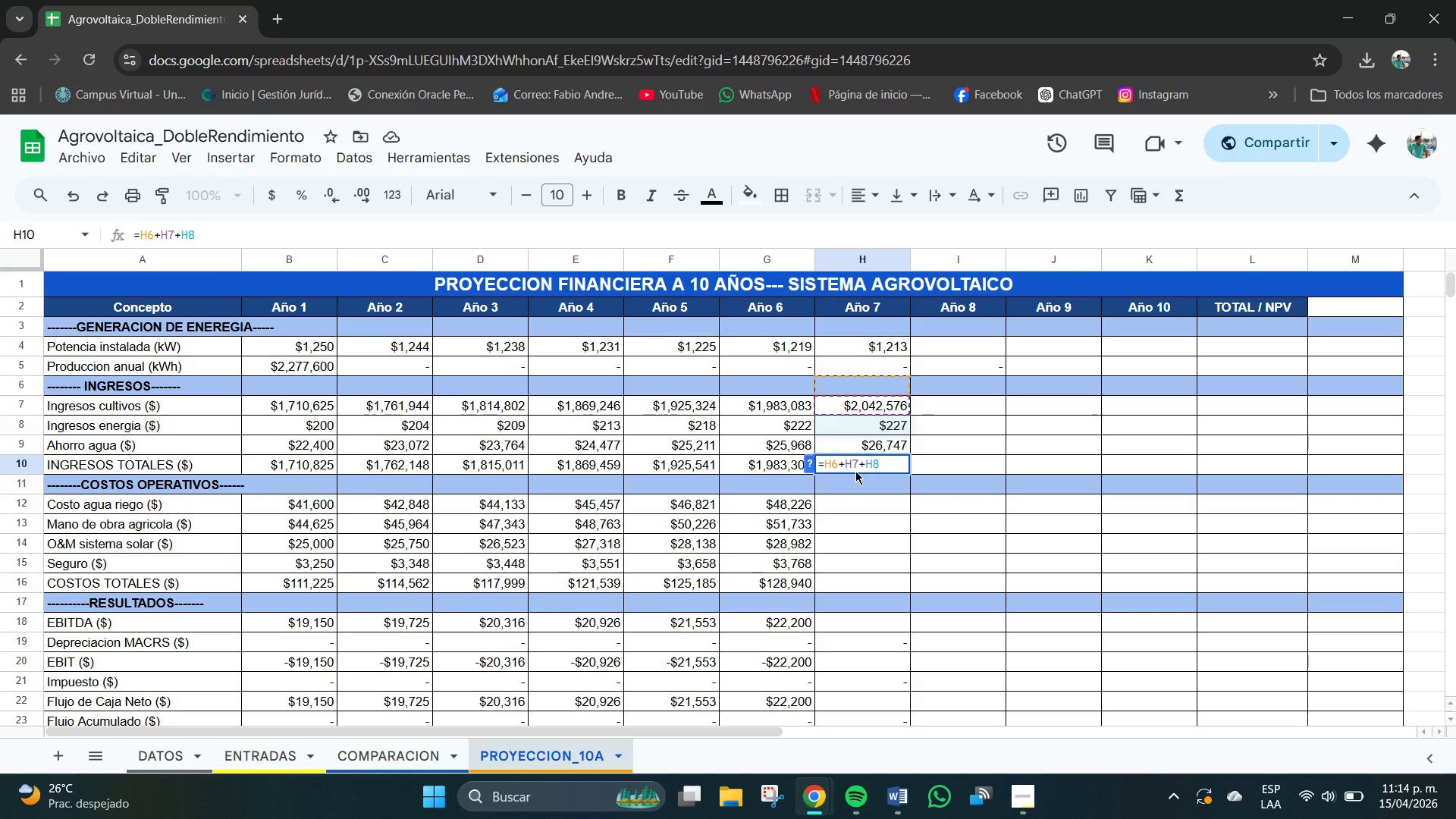 
key(Enter)
 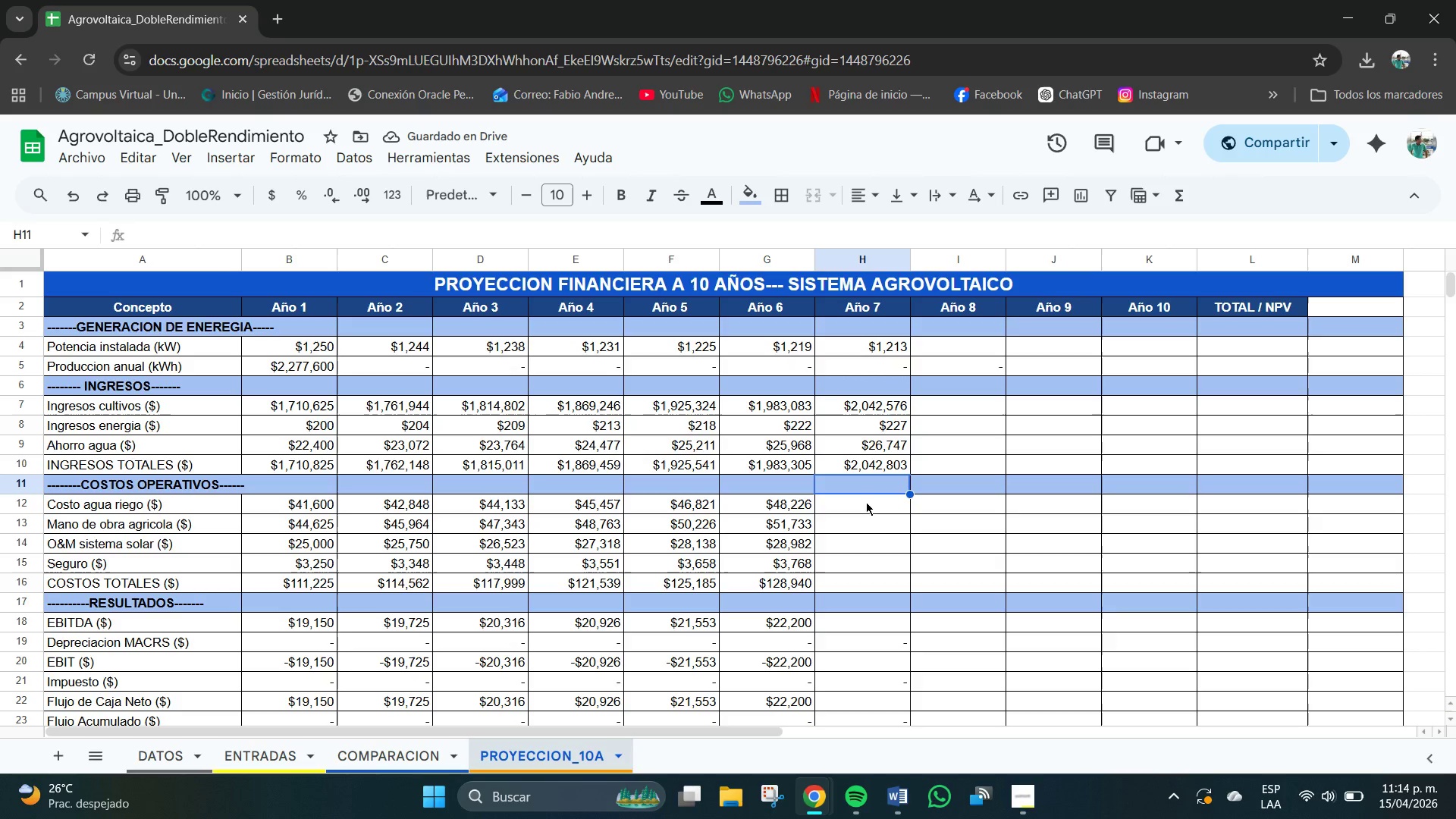 
left_click([767, 507])
 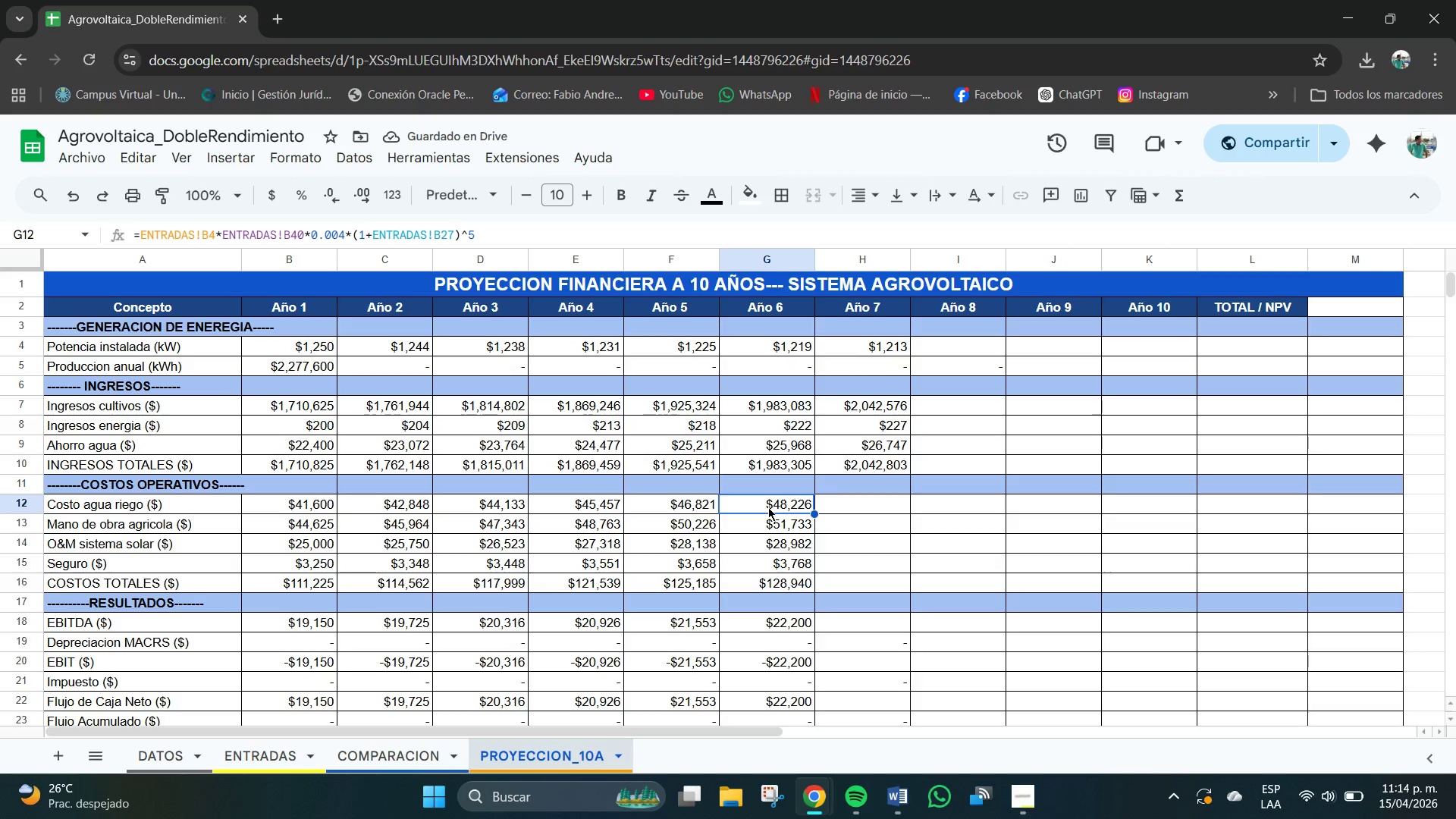 
hold_key(key=ControlLeft, duration=0.58)